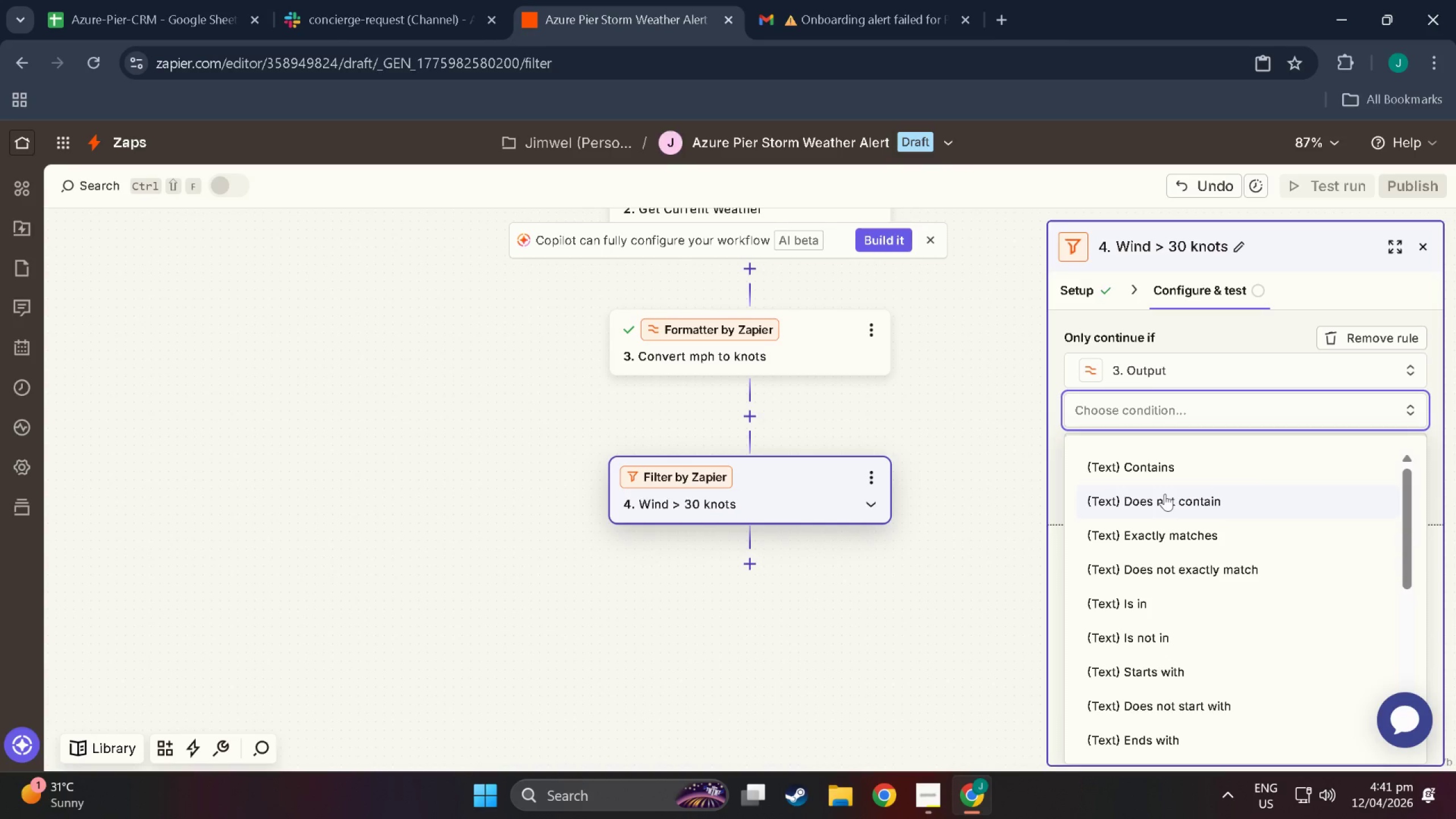 
wait(5.08)
 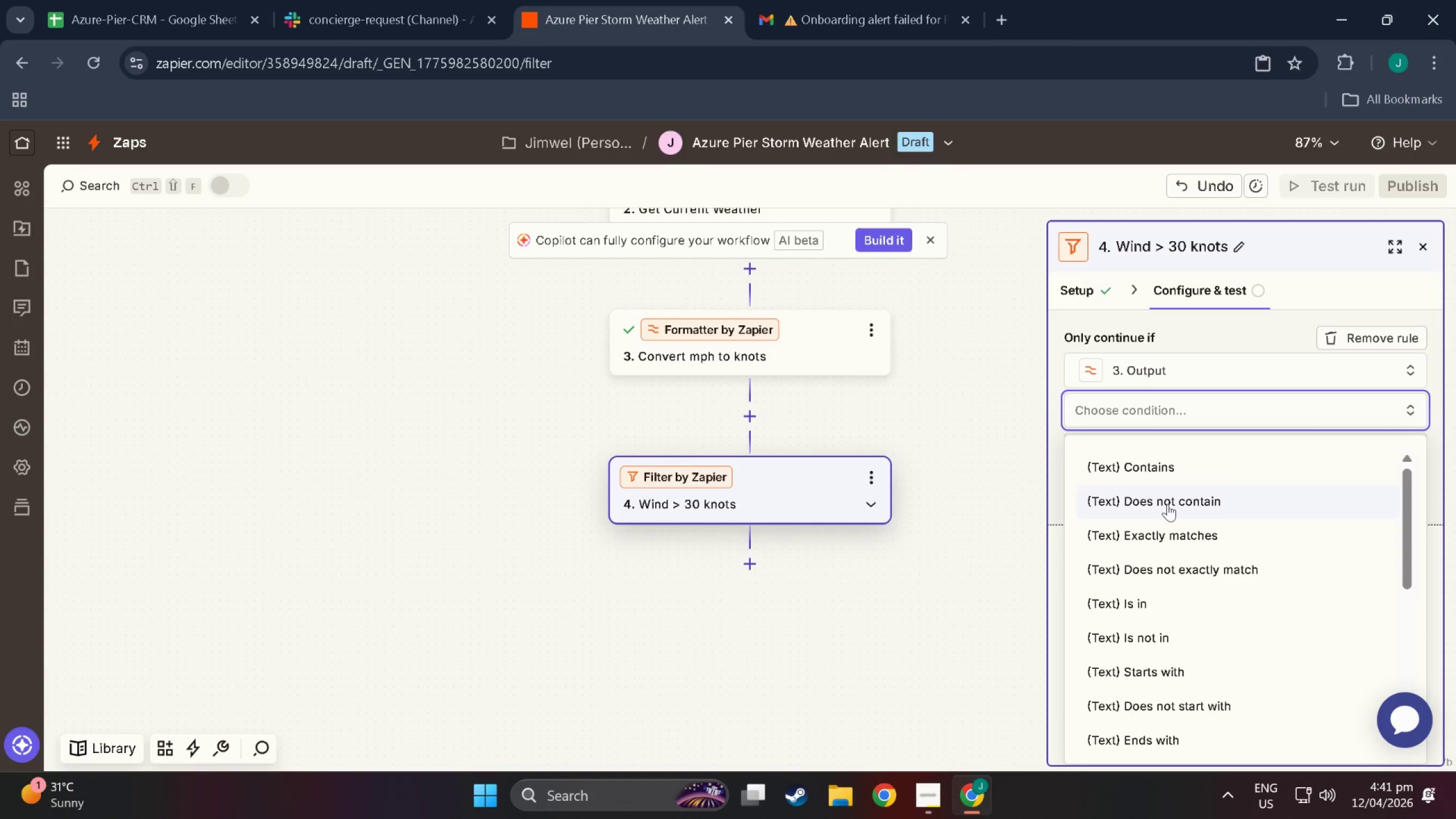 
scroll: coordinate [1206, 588], scroll_direction: down, amount: 6.0
 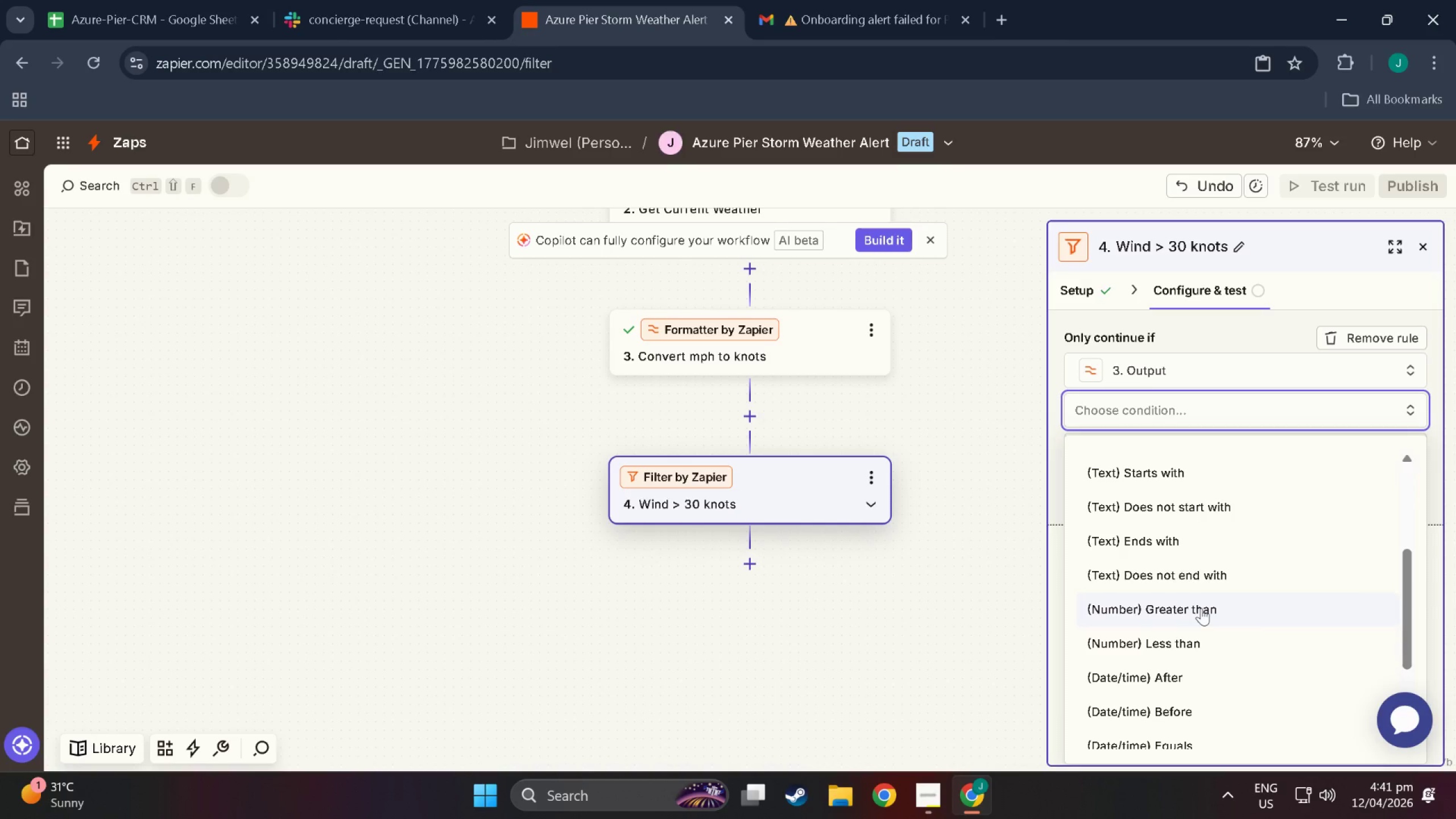 
left_click([1201, 608])
 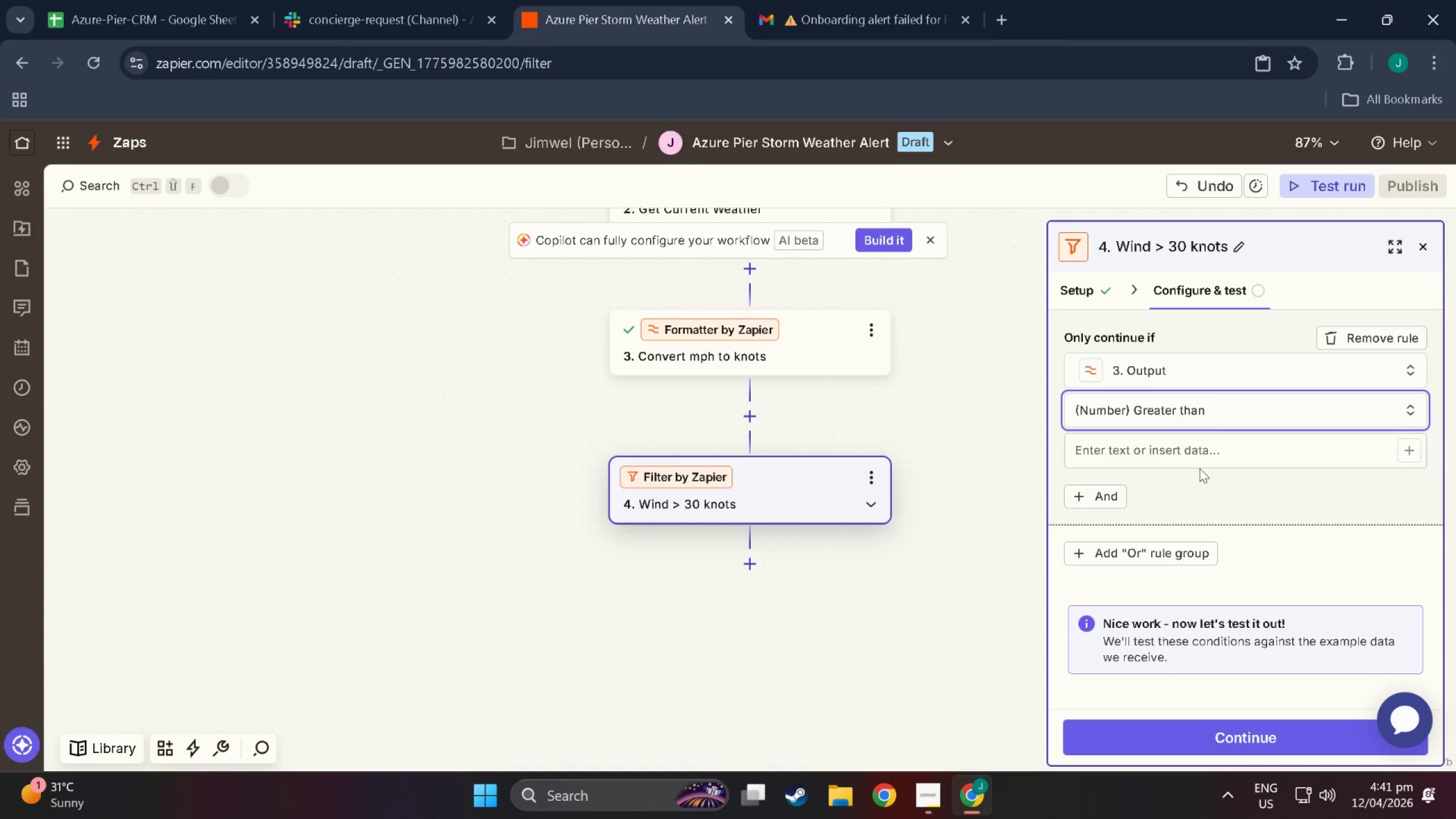 
left_click([1199, 458])
 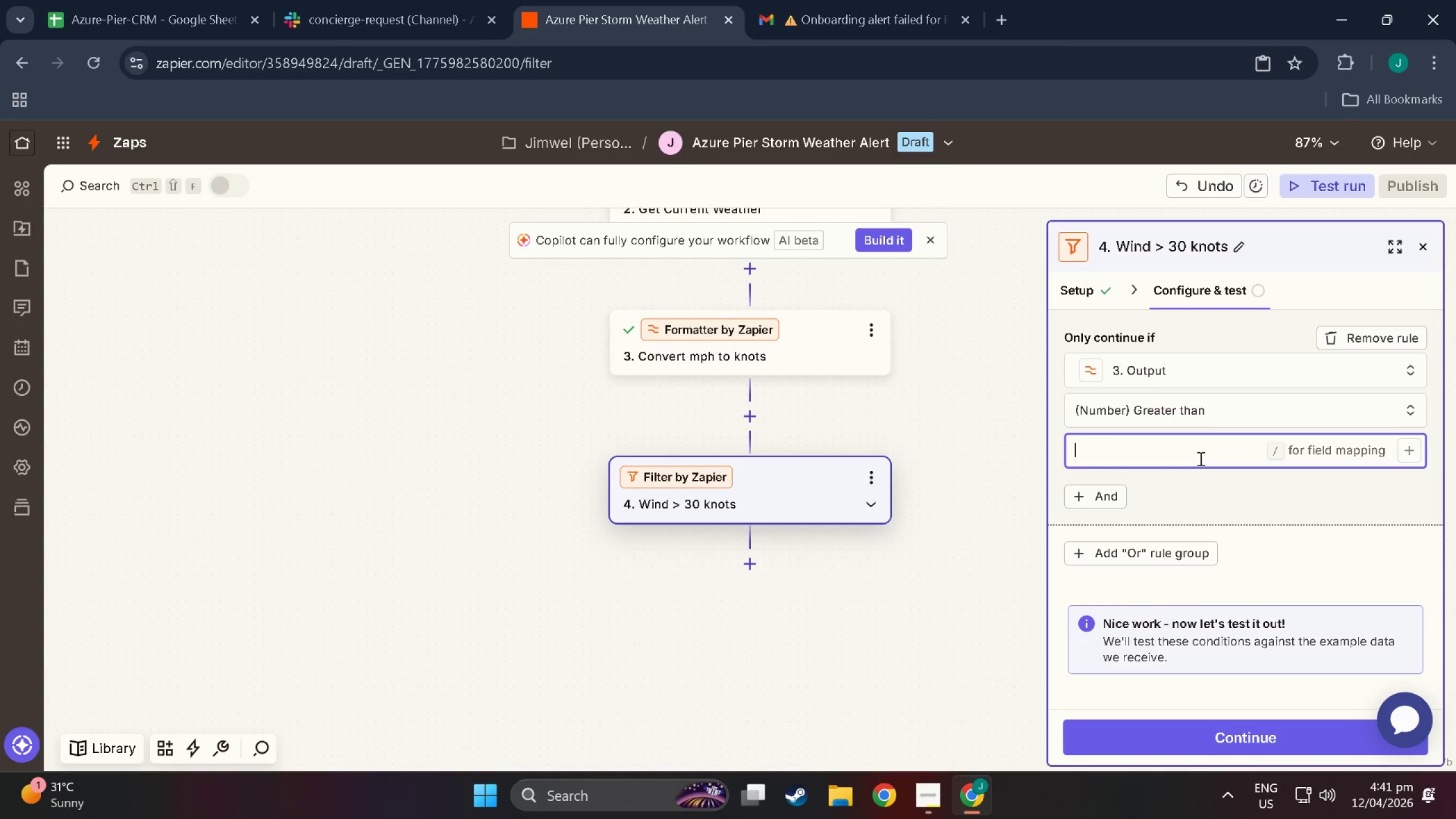 
key(Numpad3)
 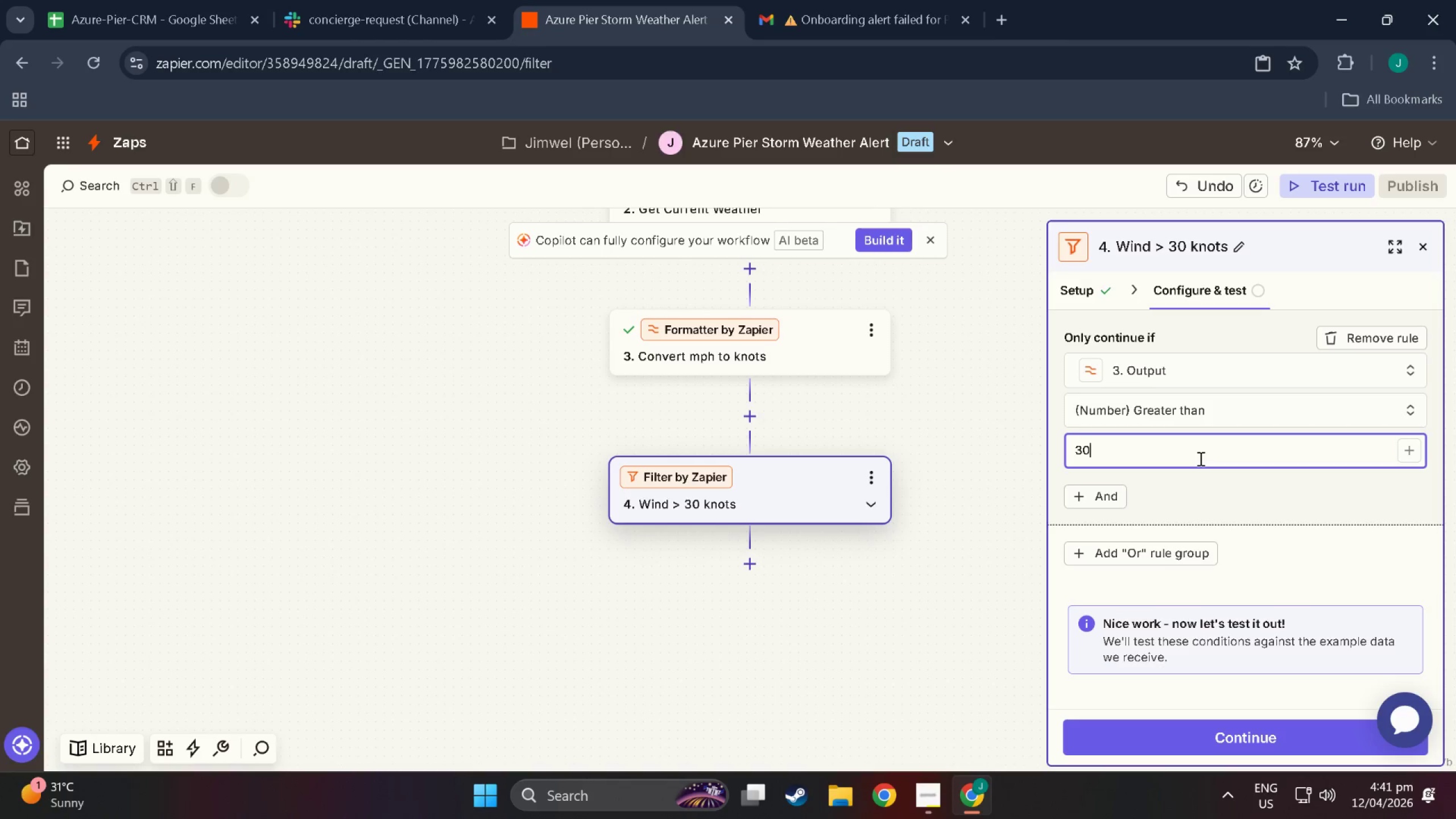 
key(Numpad0)
 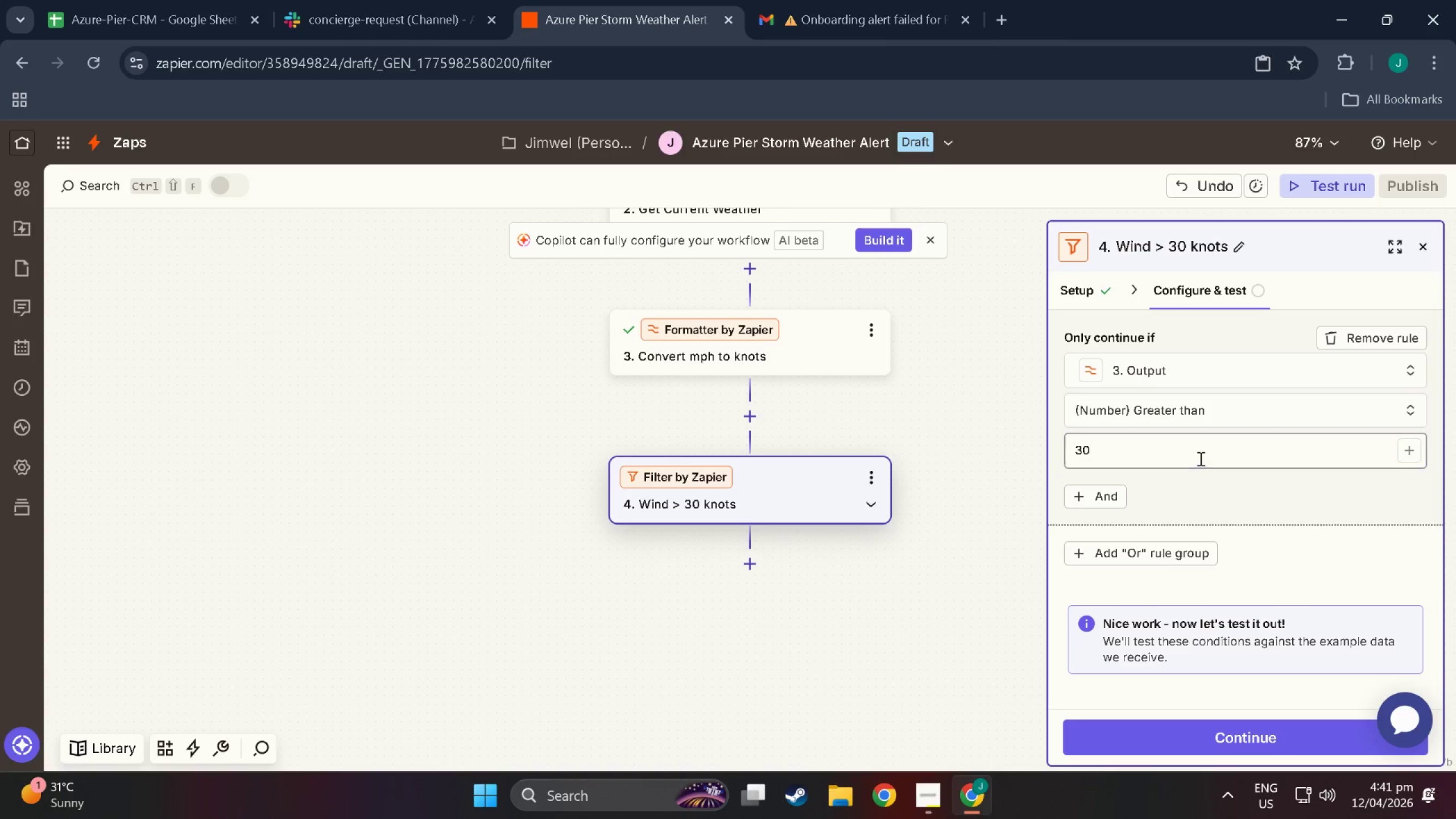 
key(NumpadEnter)
 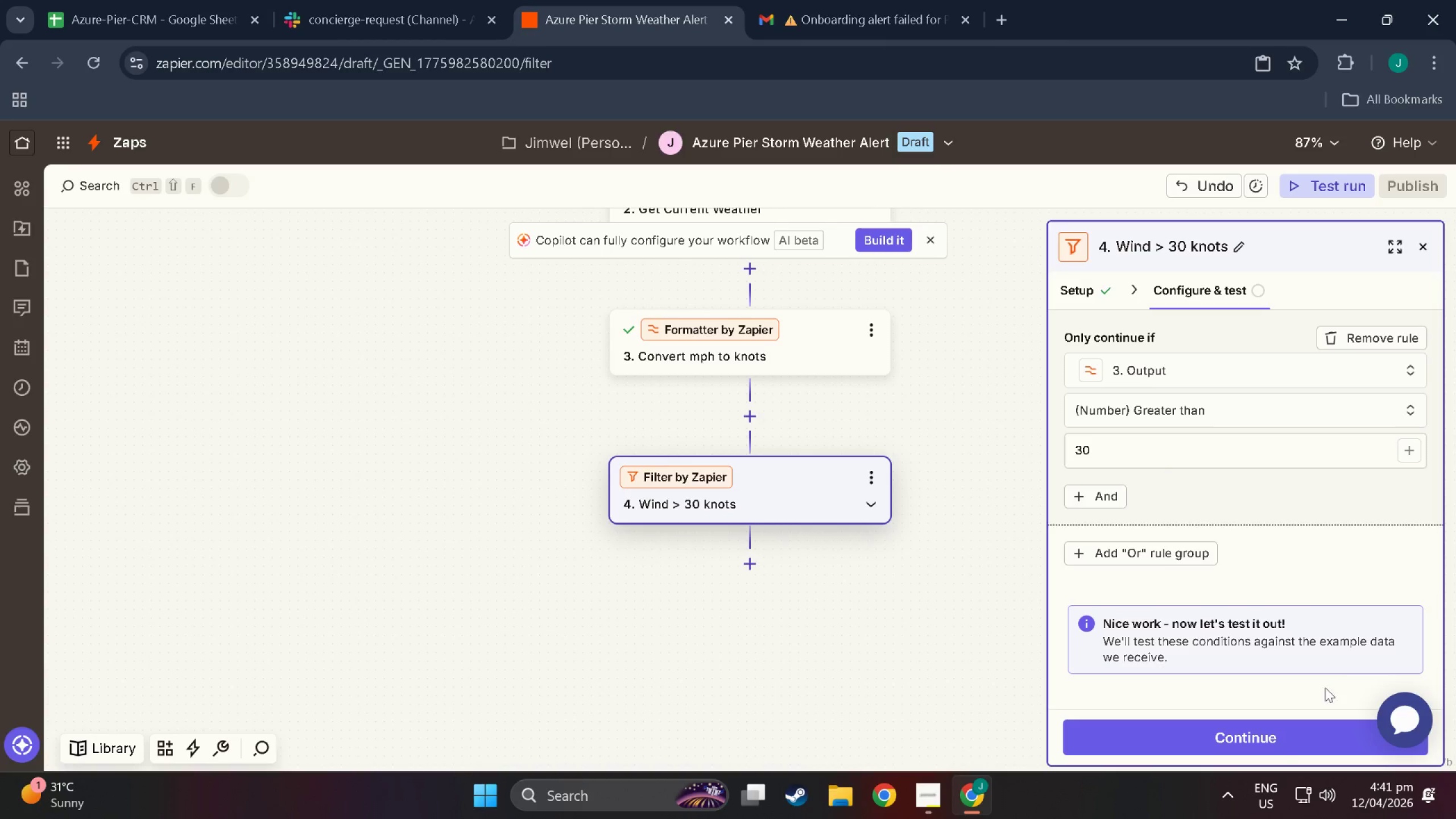 
left_click([1276, 742])
 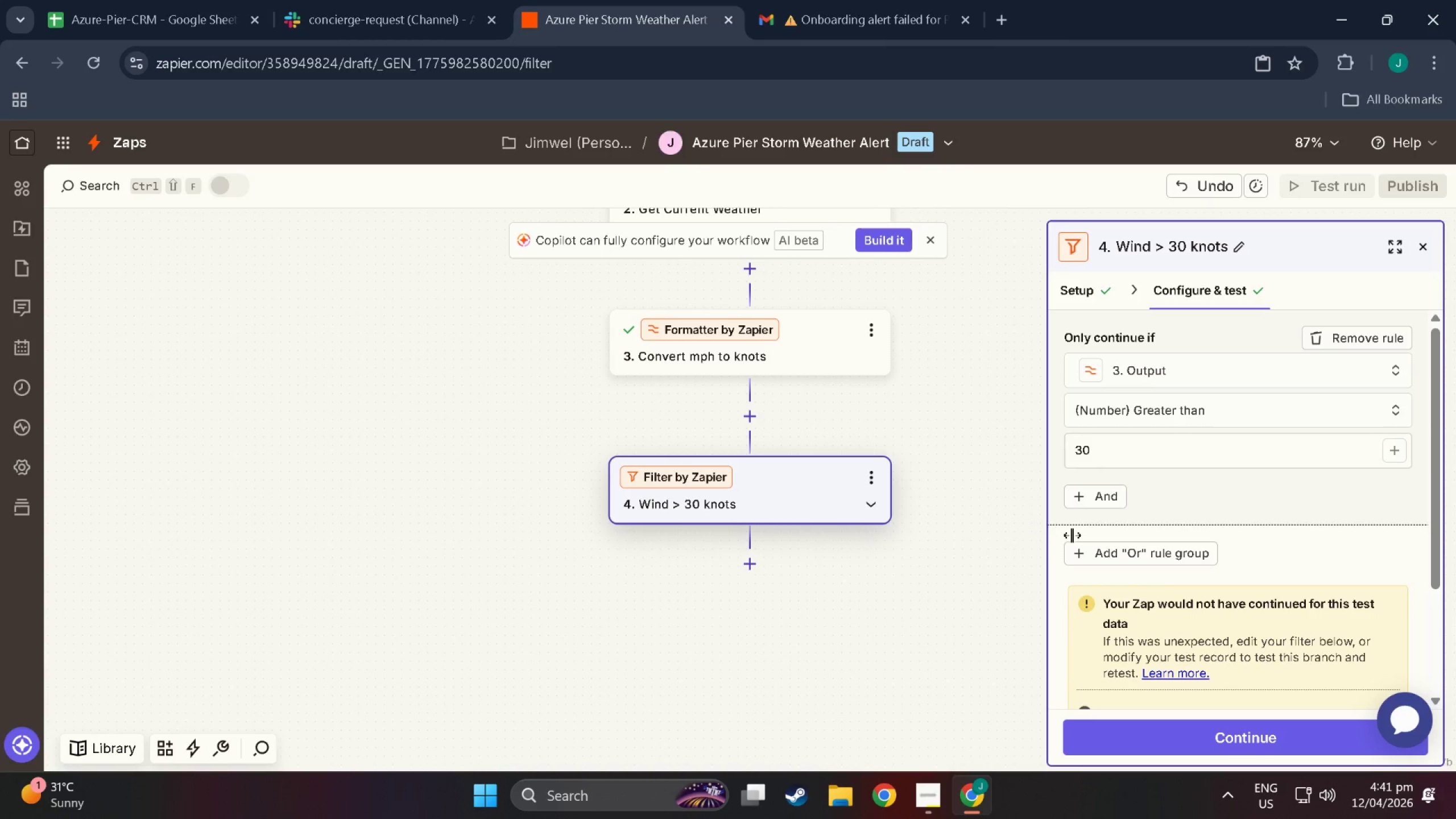 
mouse_move([700, 511])
 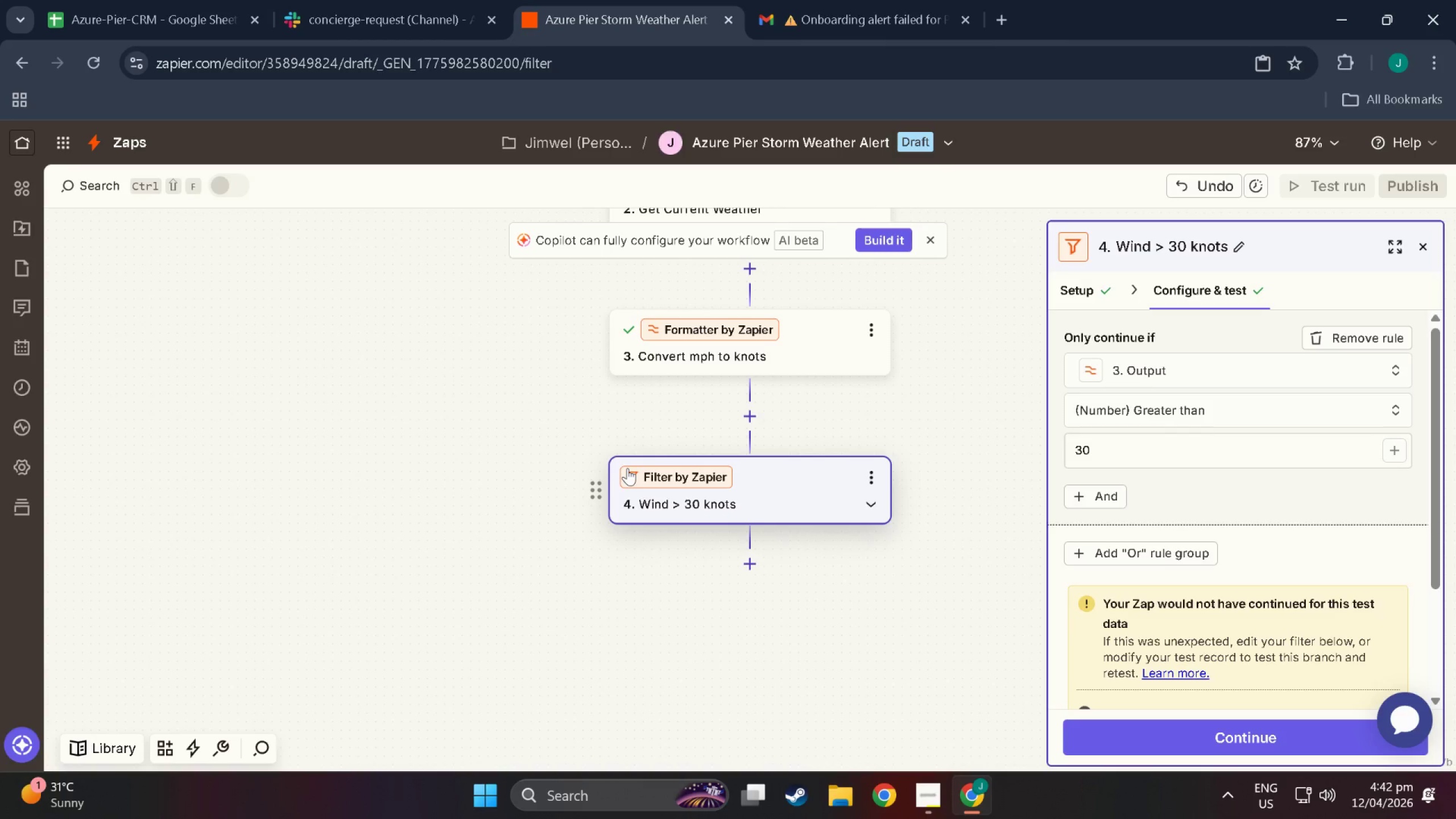 
wait(34.49)
 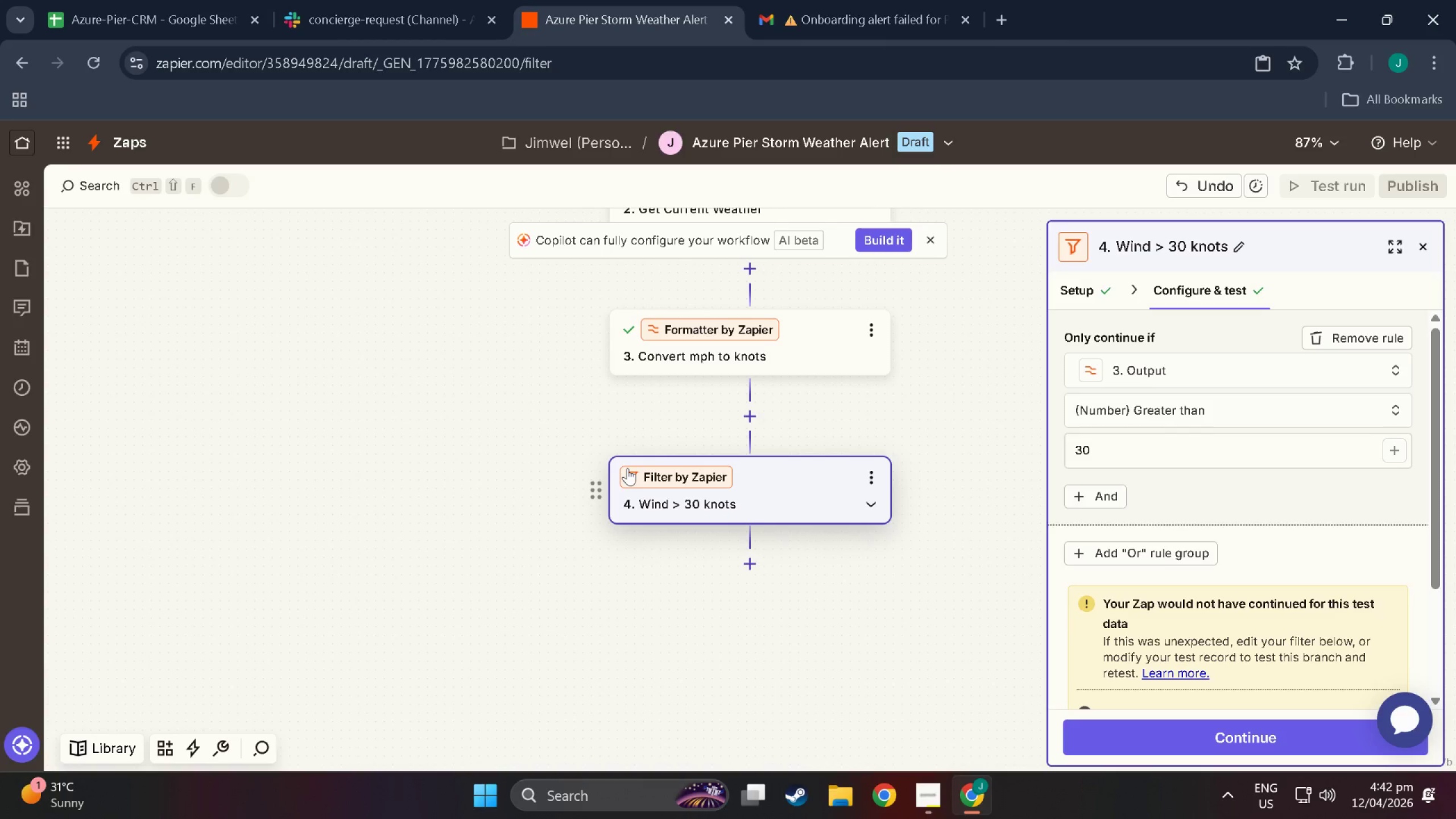 
left_click([755, 577])
 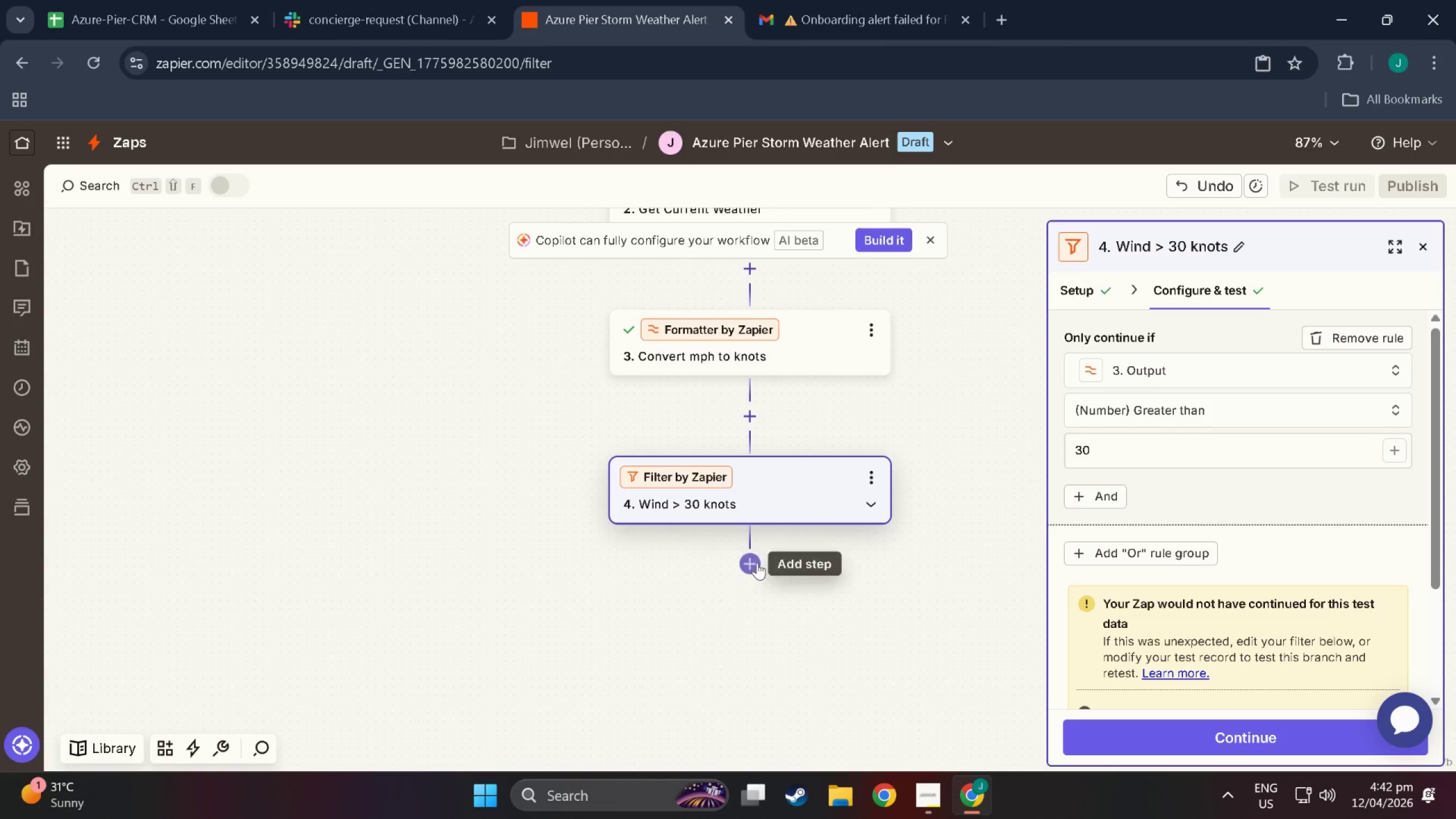 
left_click([757, 562])
 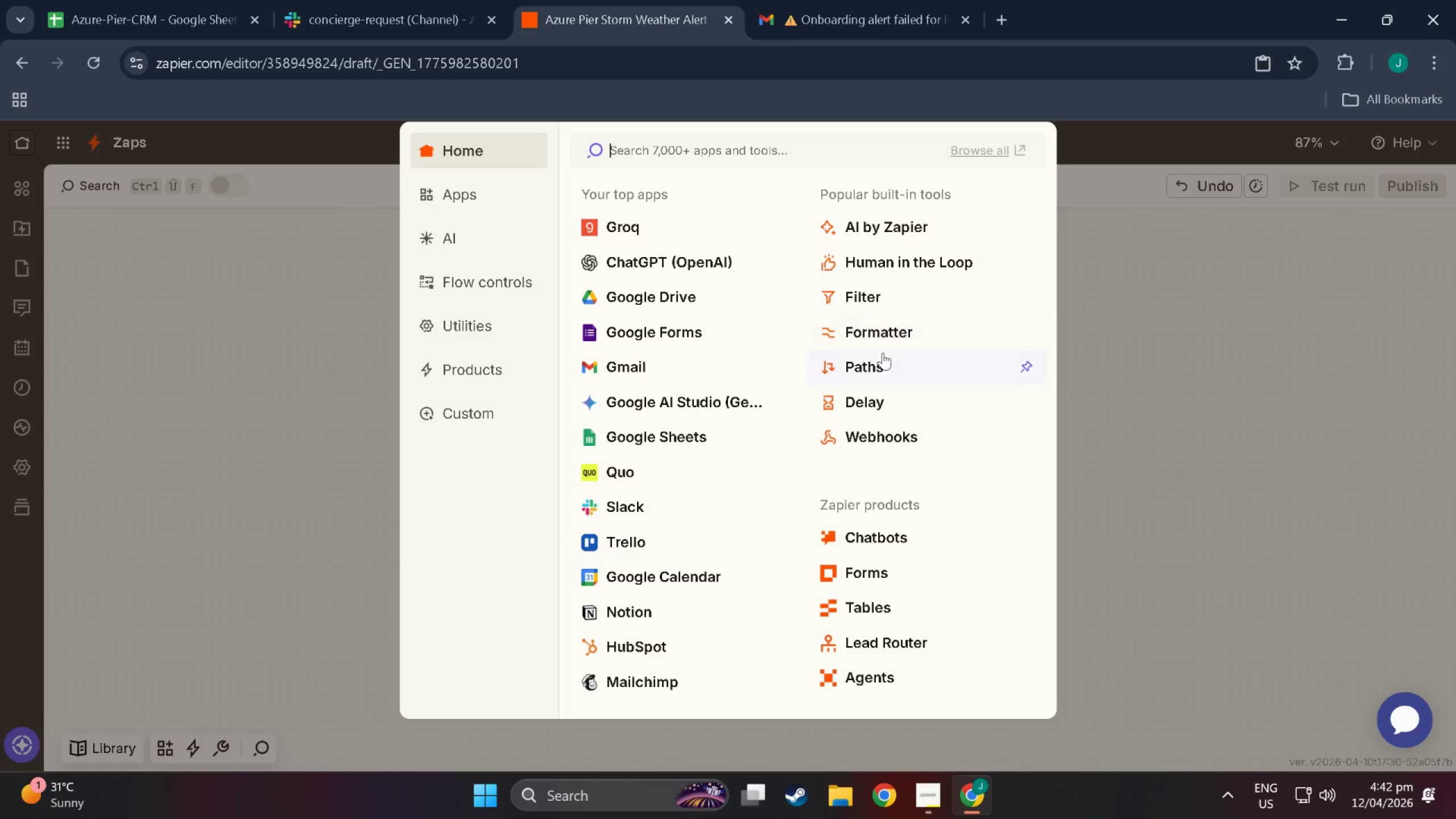 
left_click([884, 332])
 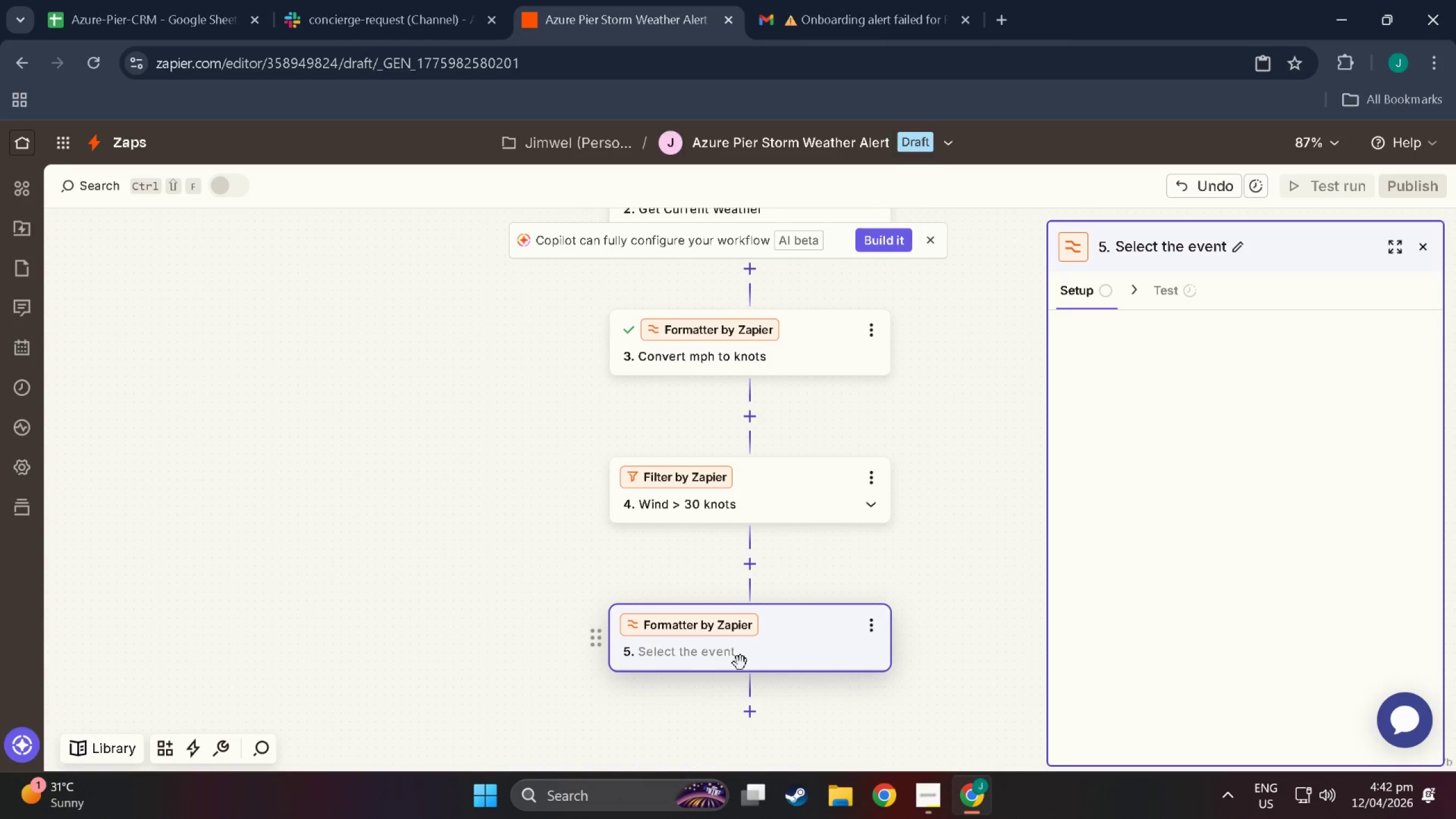 
left_click([747, 658])
 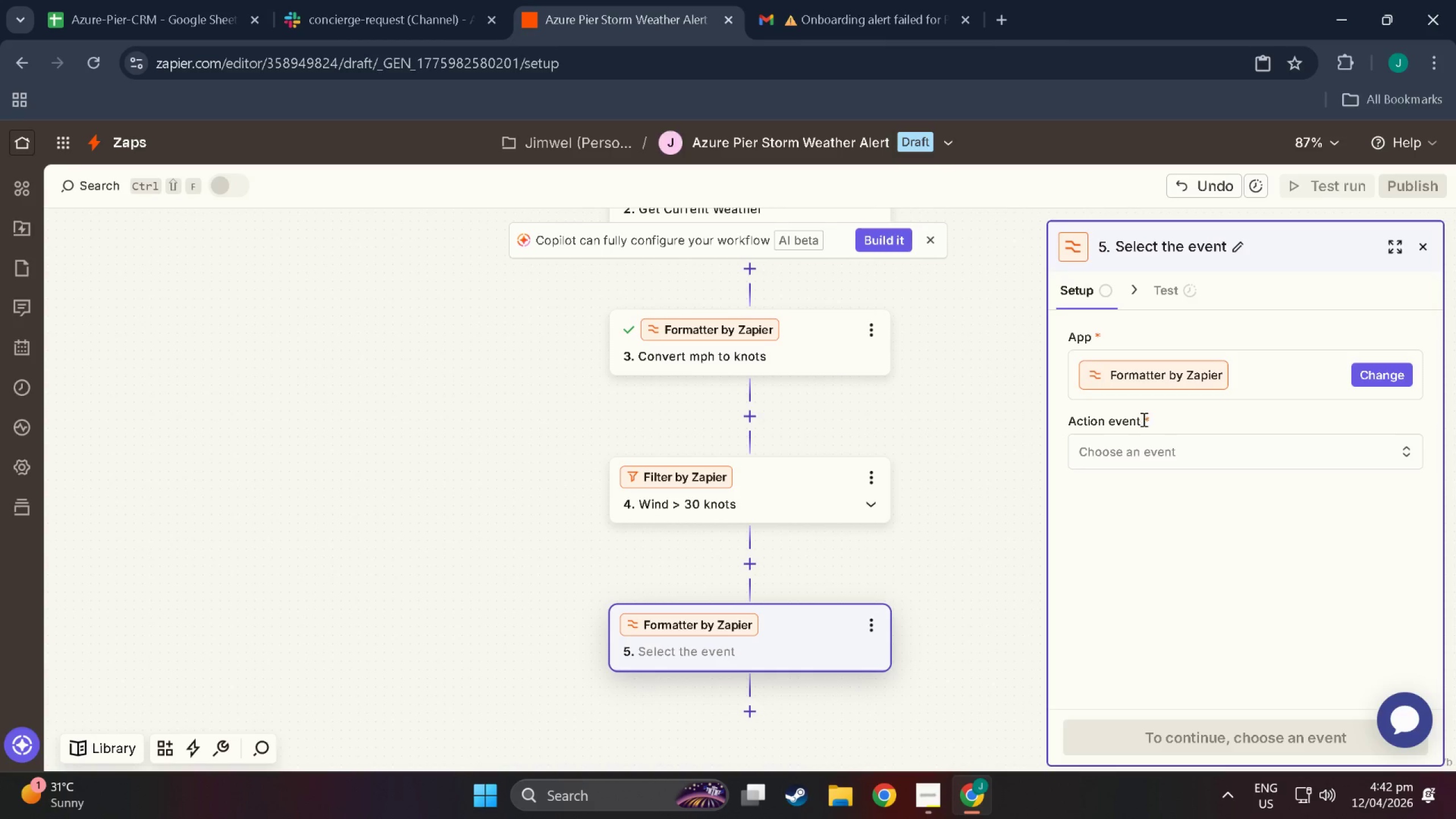 
left_click([1142, 447])
 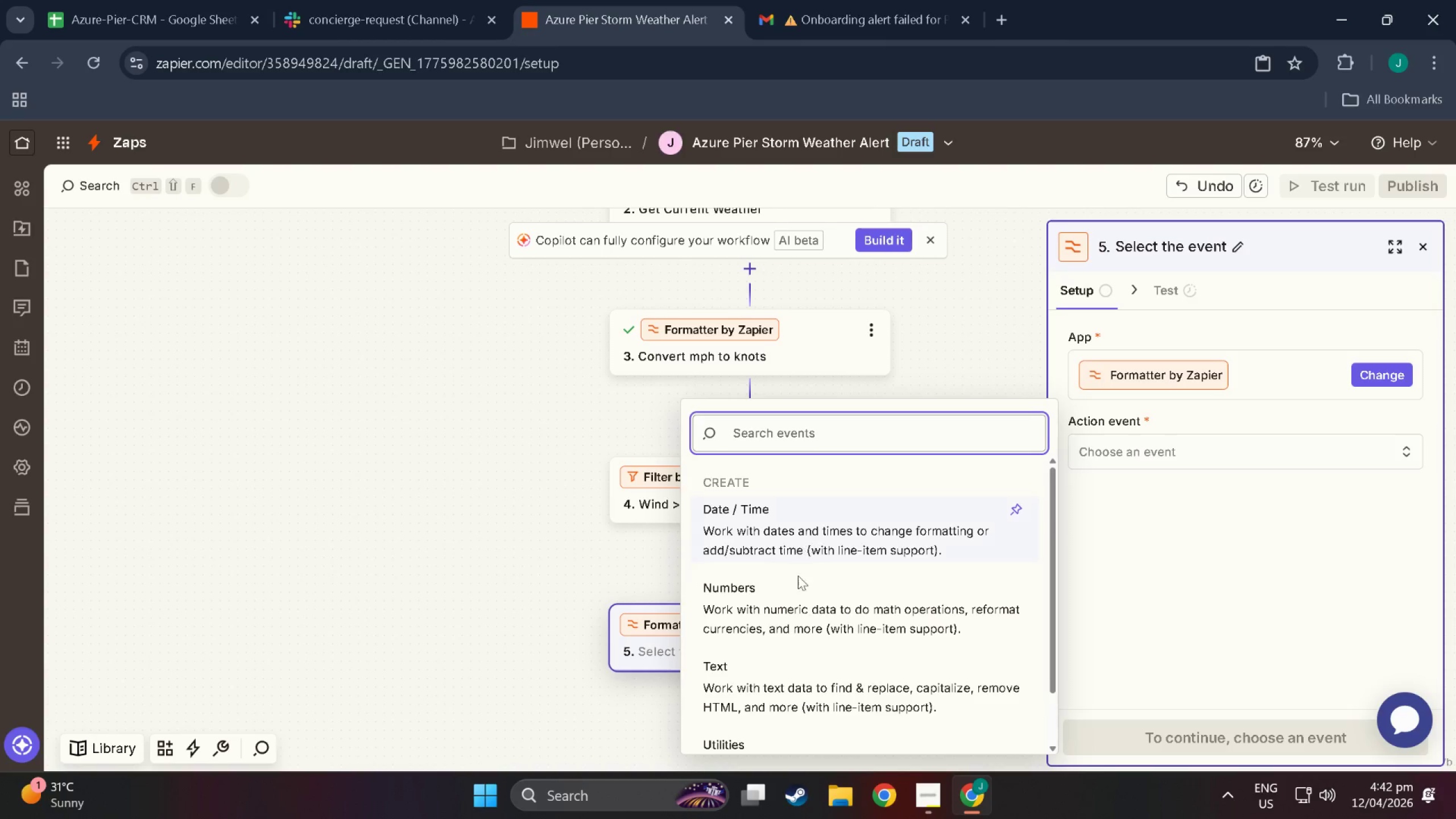 
scroll: coordinate [805, 628], scroll_direction: down, amount: 4.0
 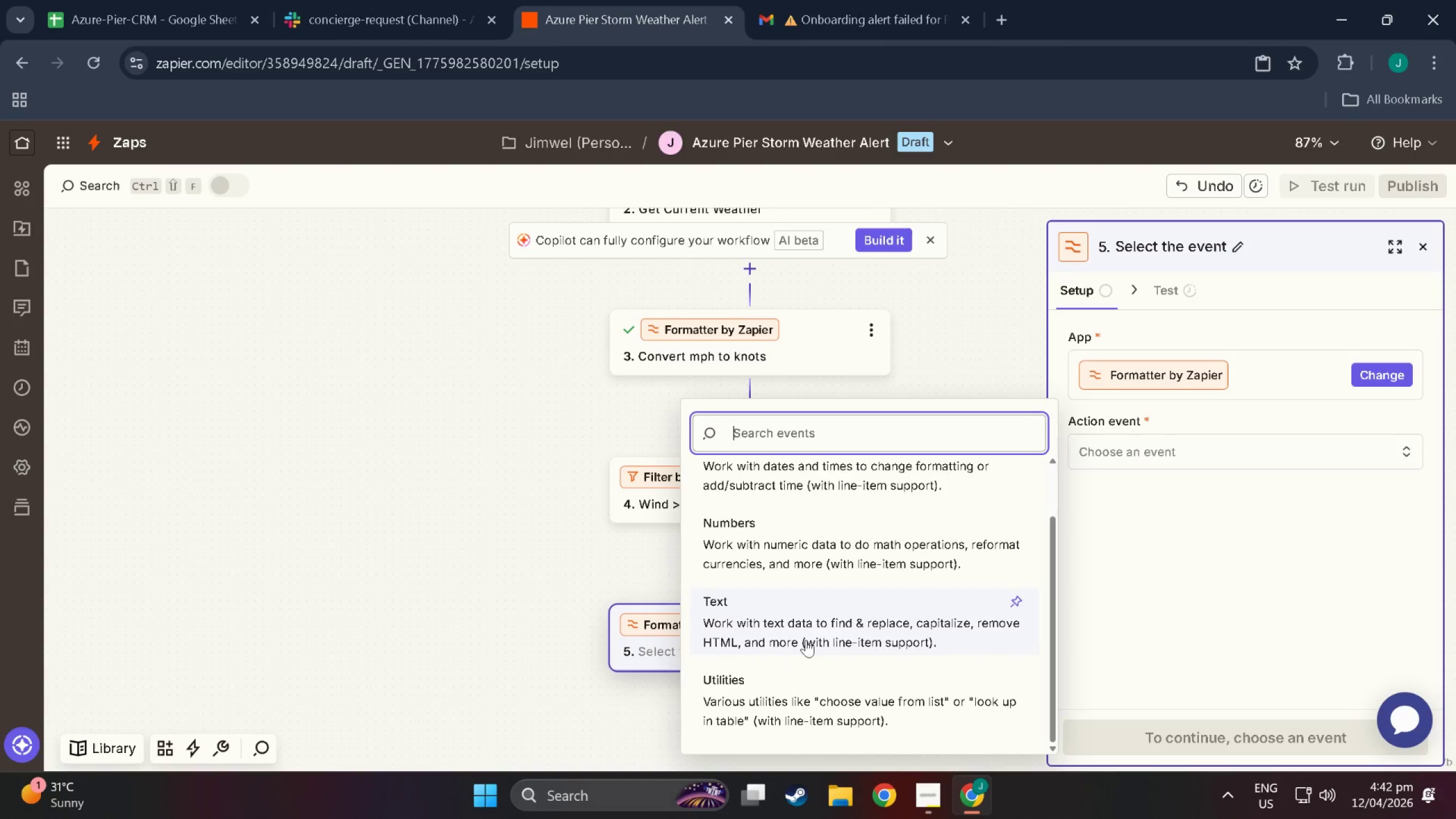 
scroll: coordinate [801, 639], scroll_direction: up, amount: 4.0
 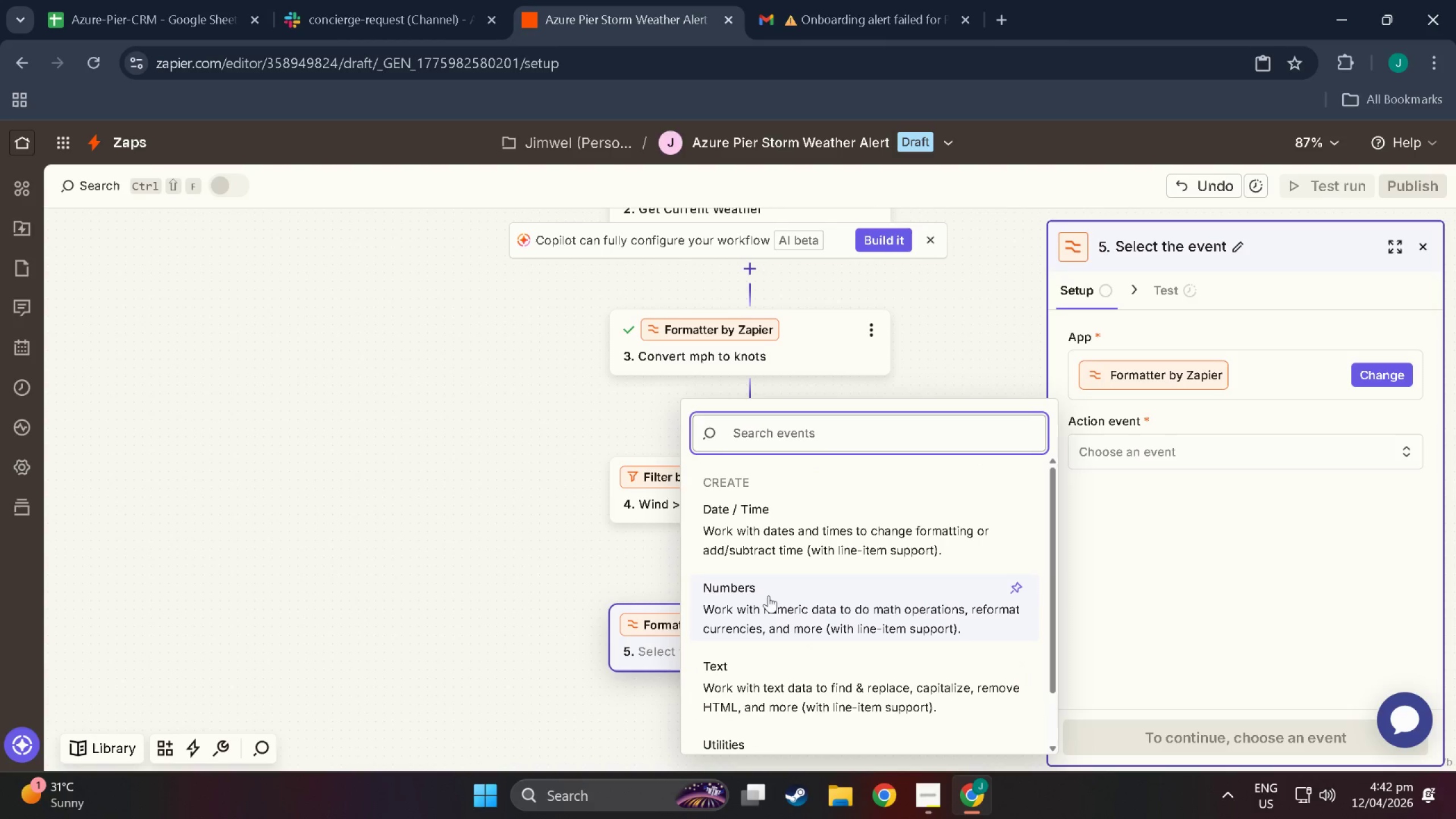 
left_click([768, 595])
 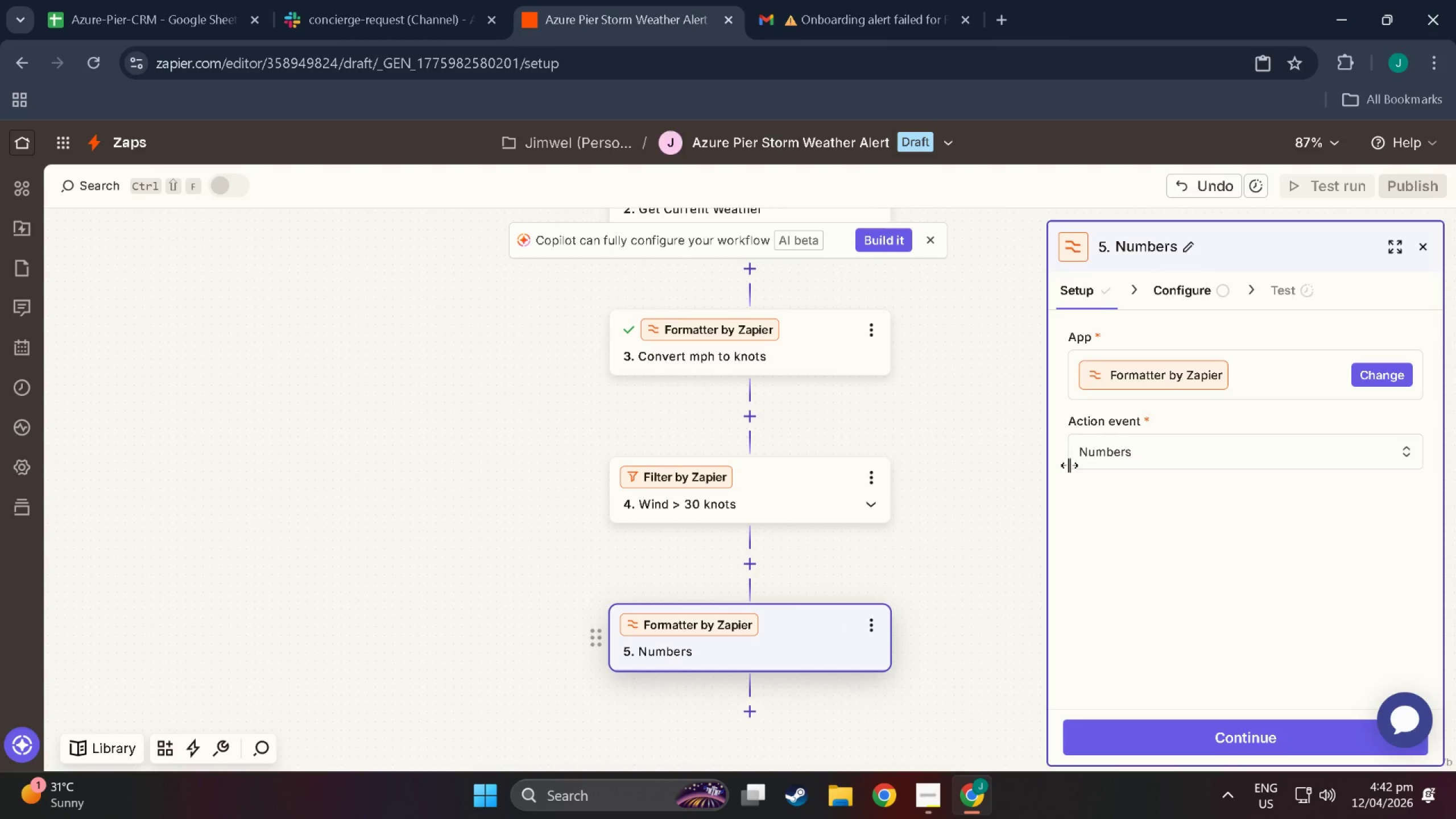 
left_click([1123, 437])
 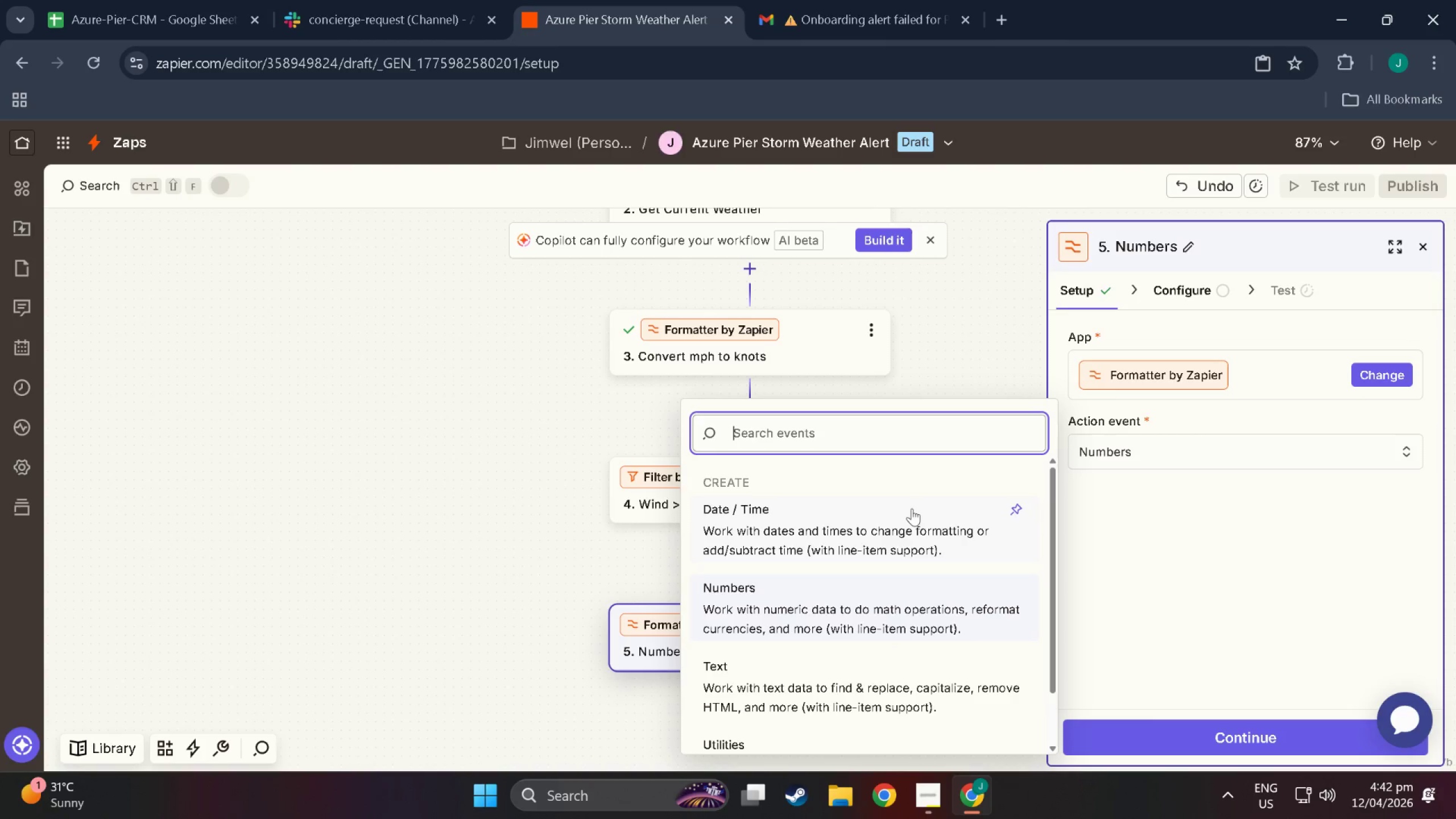 
left_click([912, 508])
 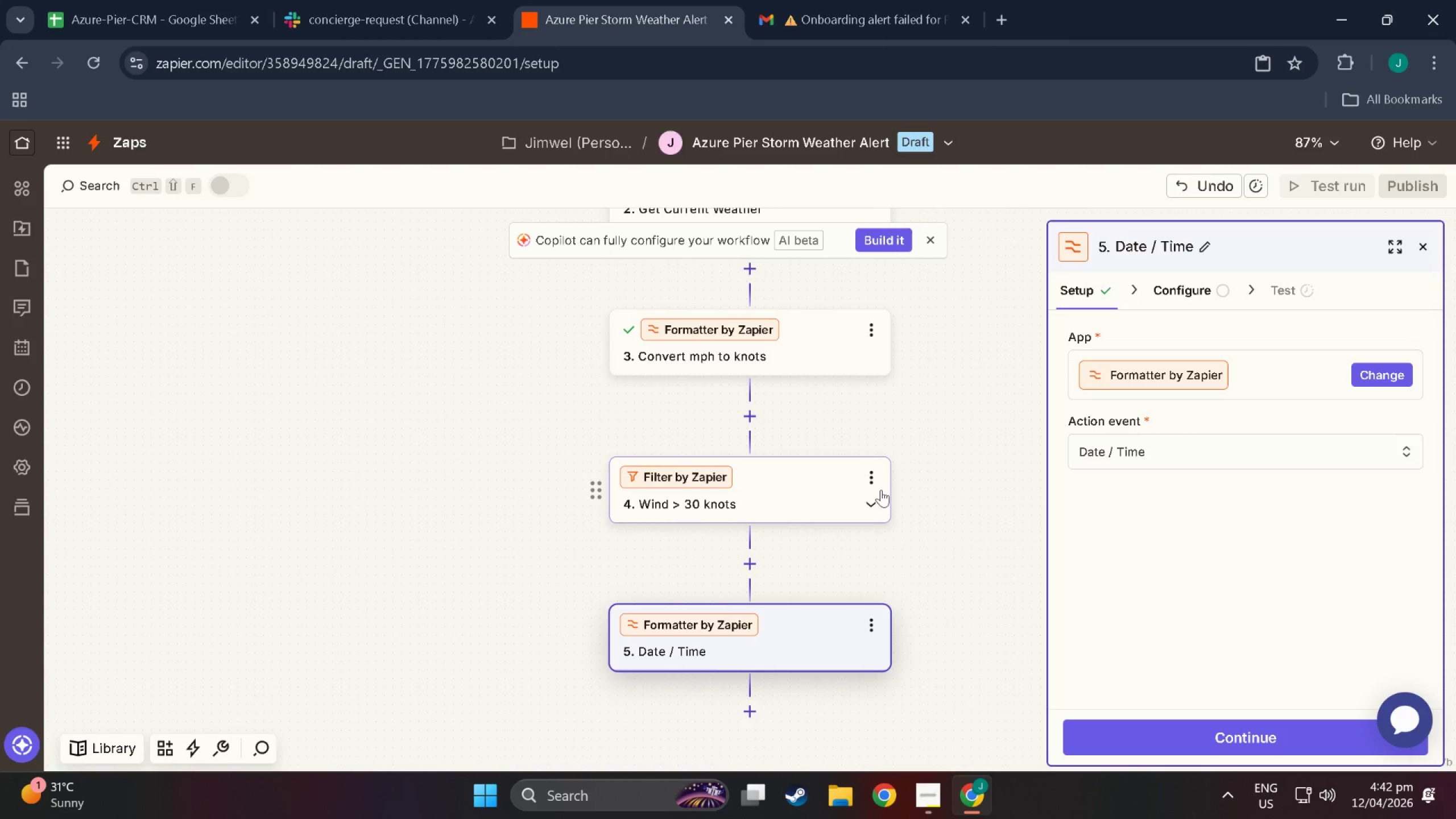 
wait(13.02)
 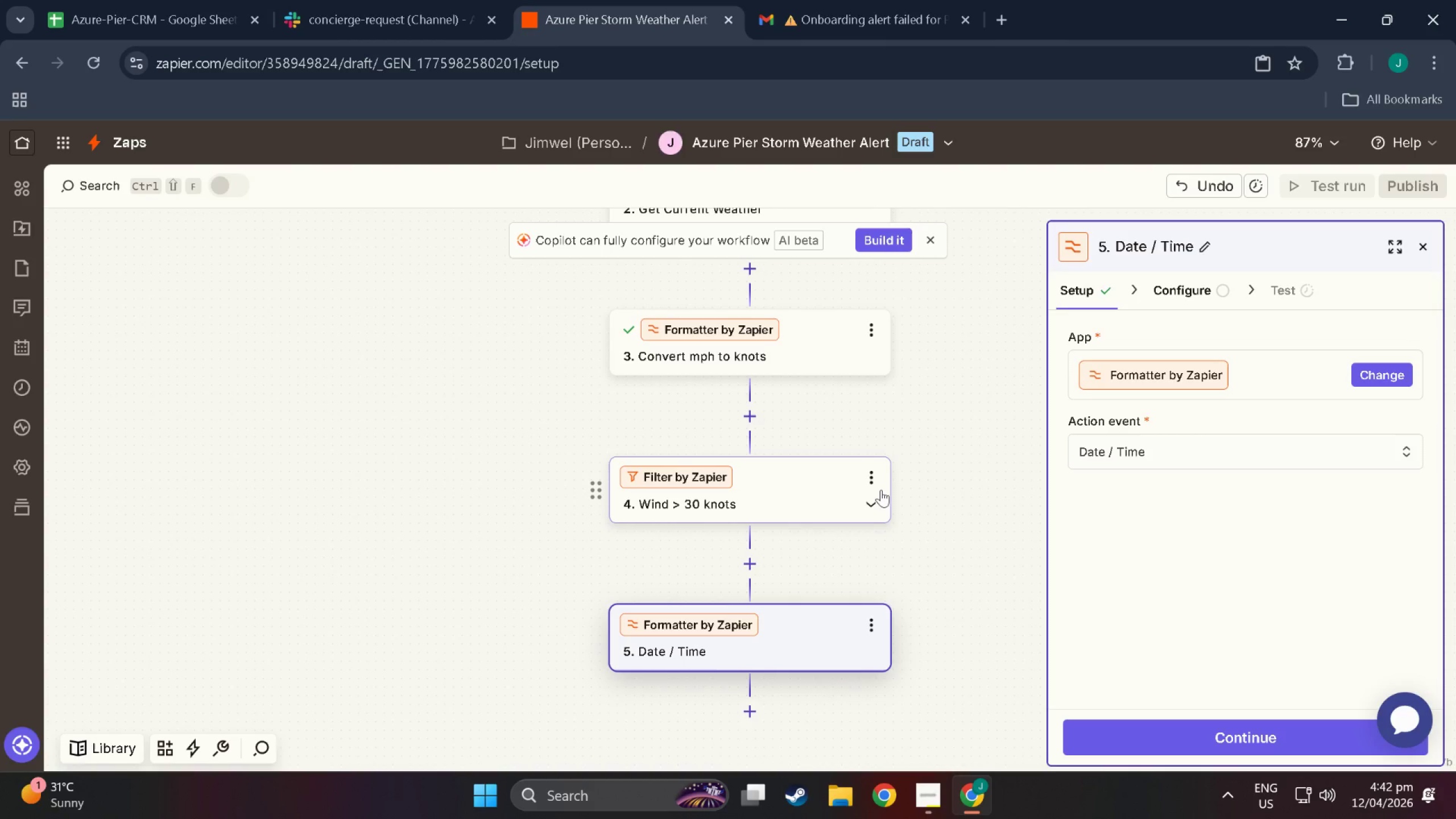 
left_click([1264, 733])
 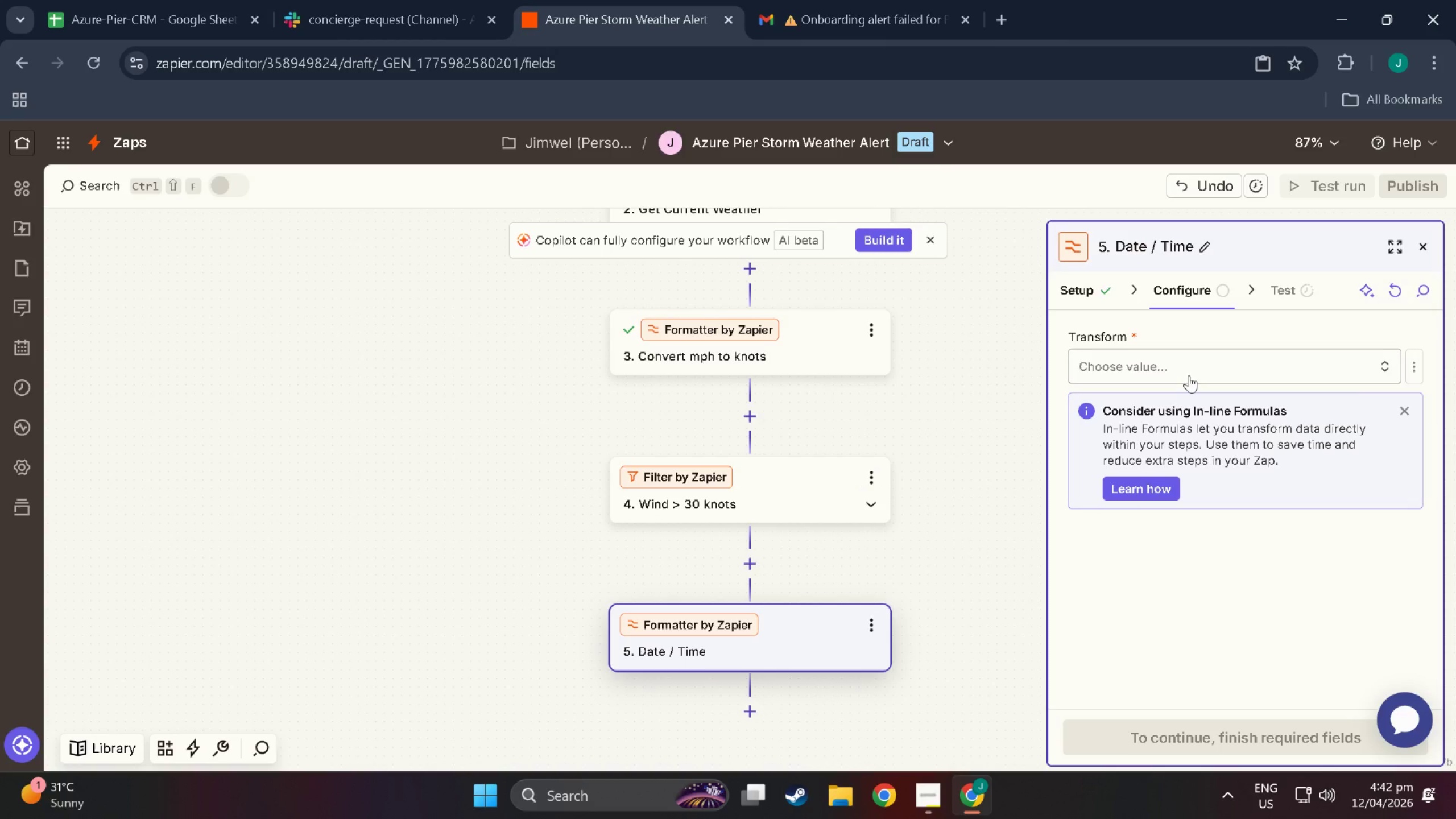 
left_click([1189, 375])
 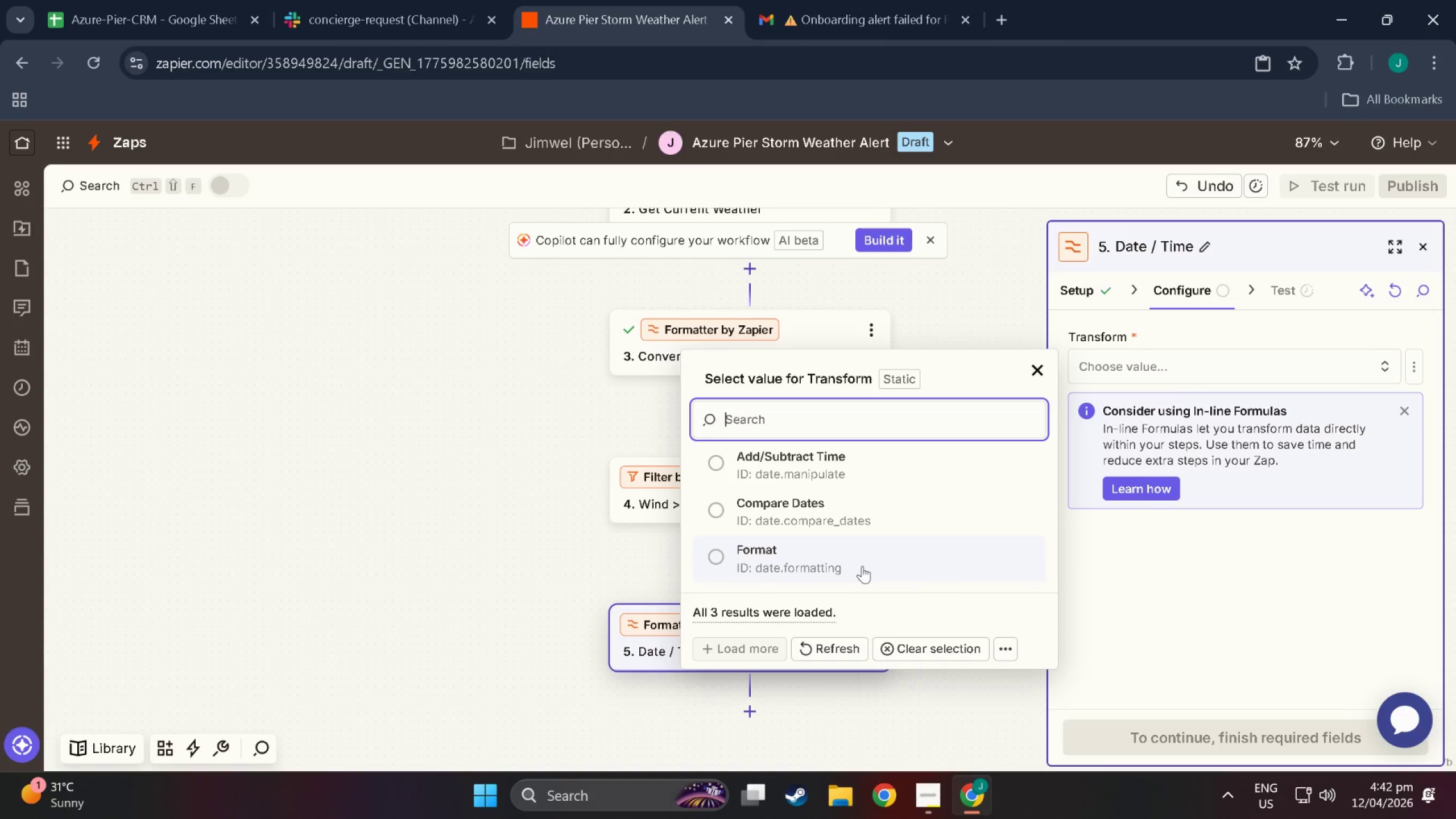 
wait(8.83)
 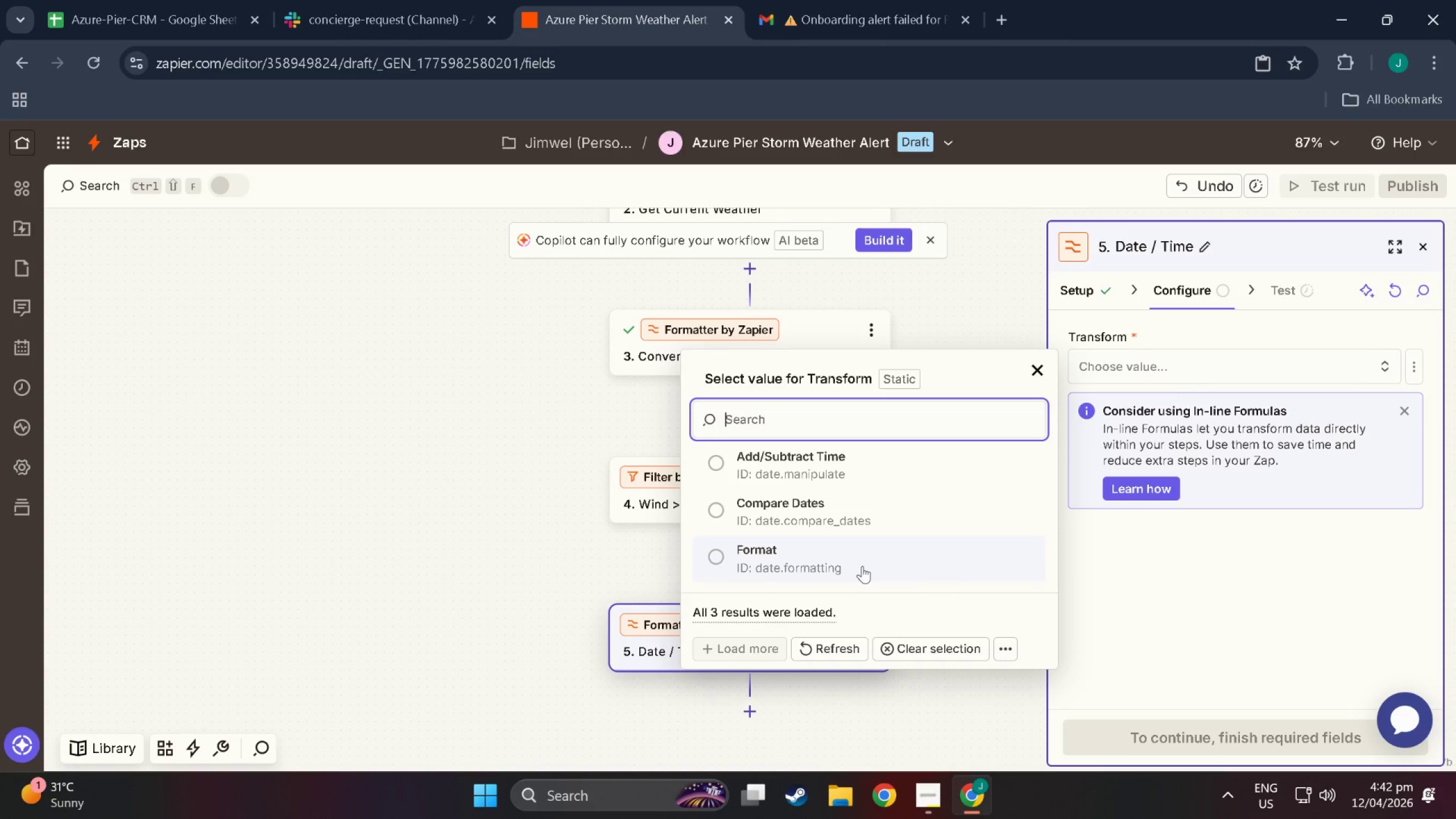 
left_click([800, 554])
 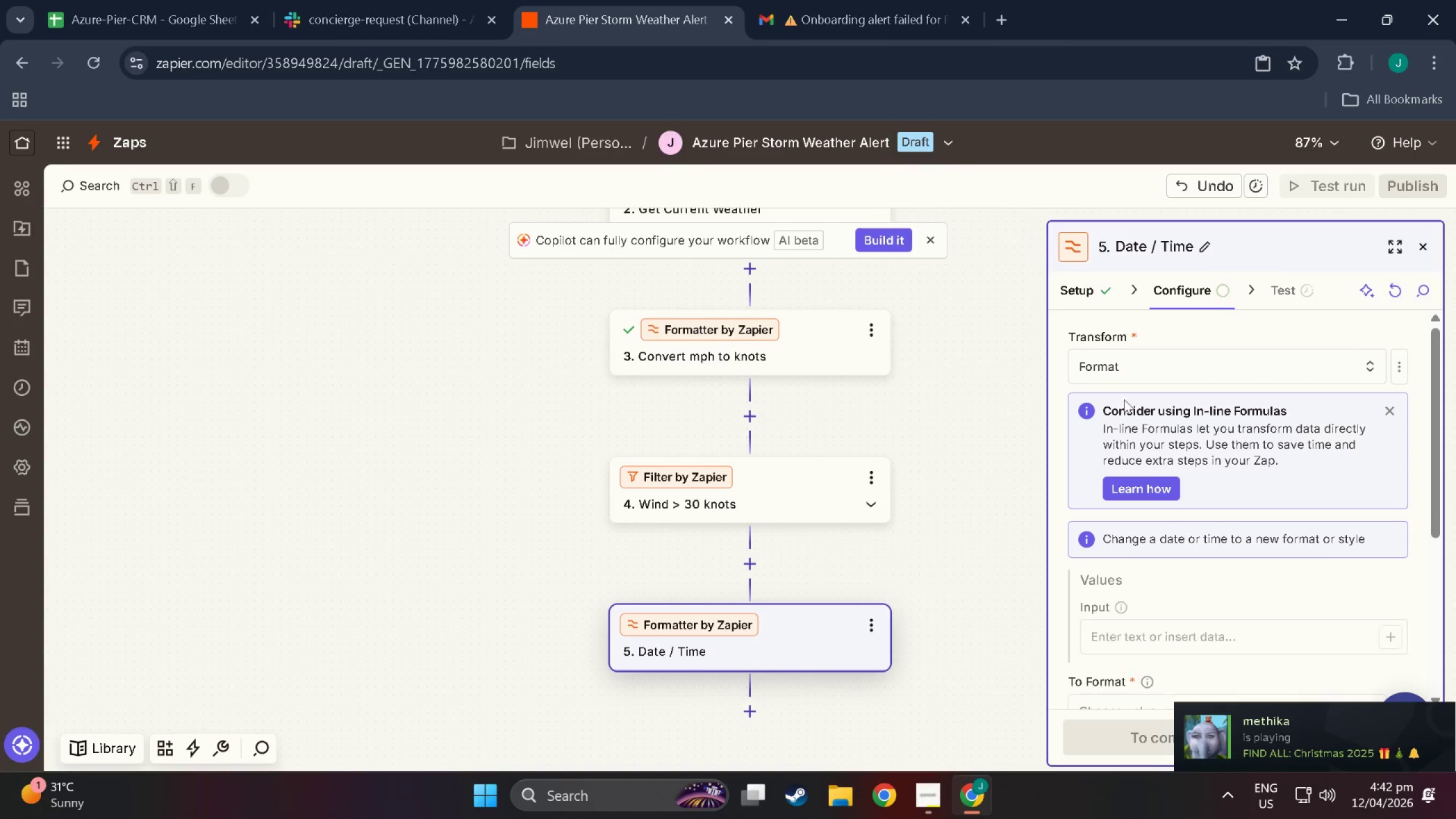 
scroll: coordinate [1159, 588], scroll_direction: down, amount: 2.0
 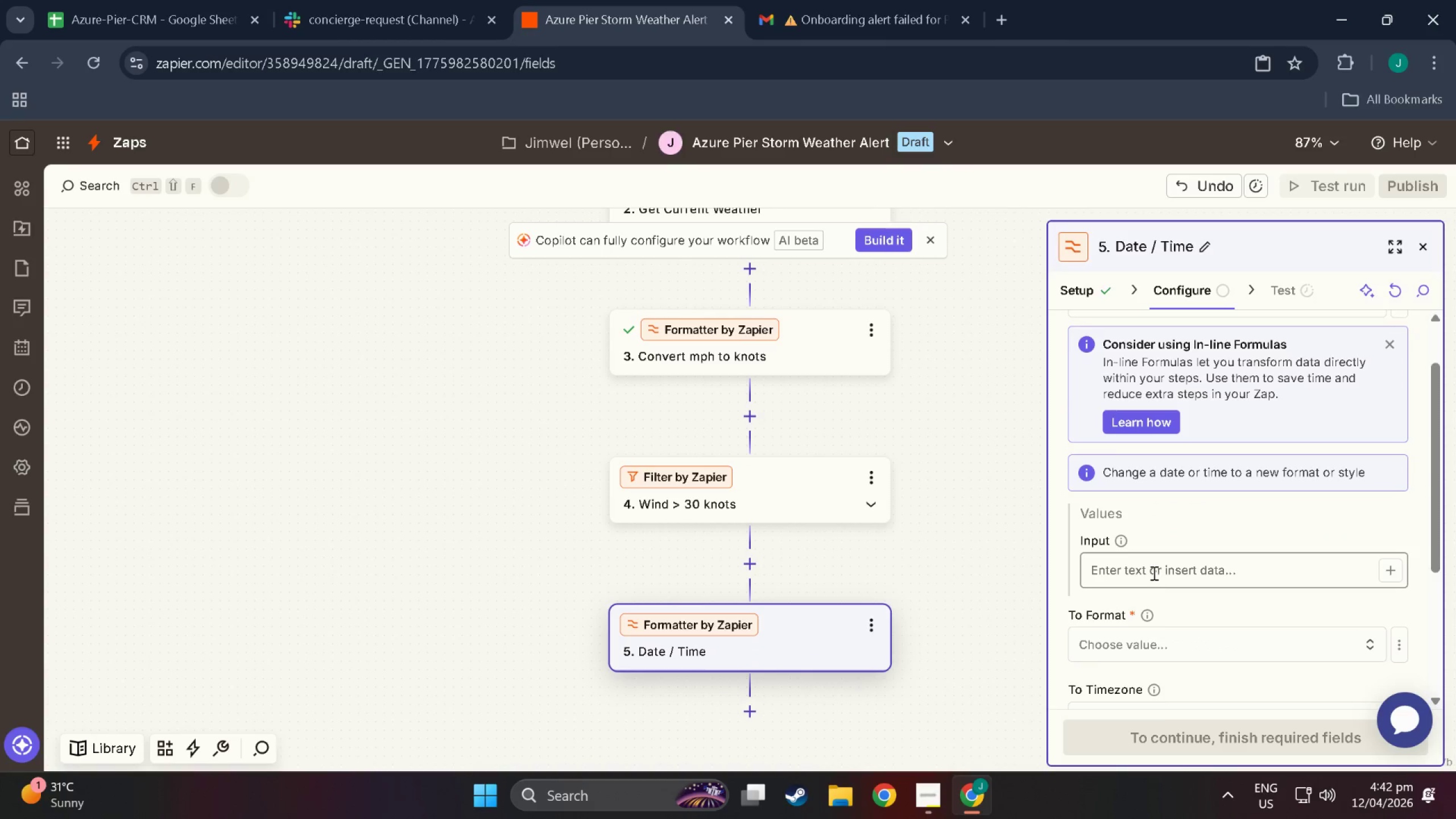 
left_click([1153, 573])
 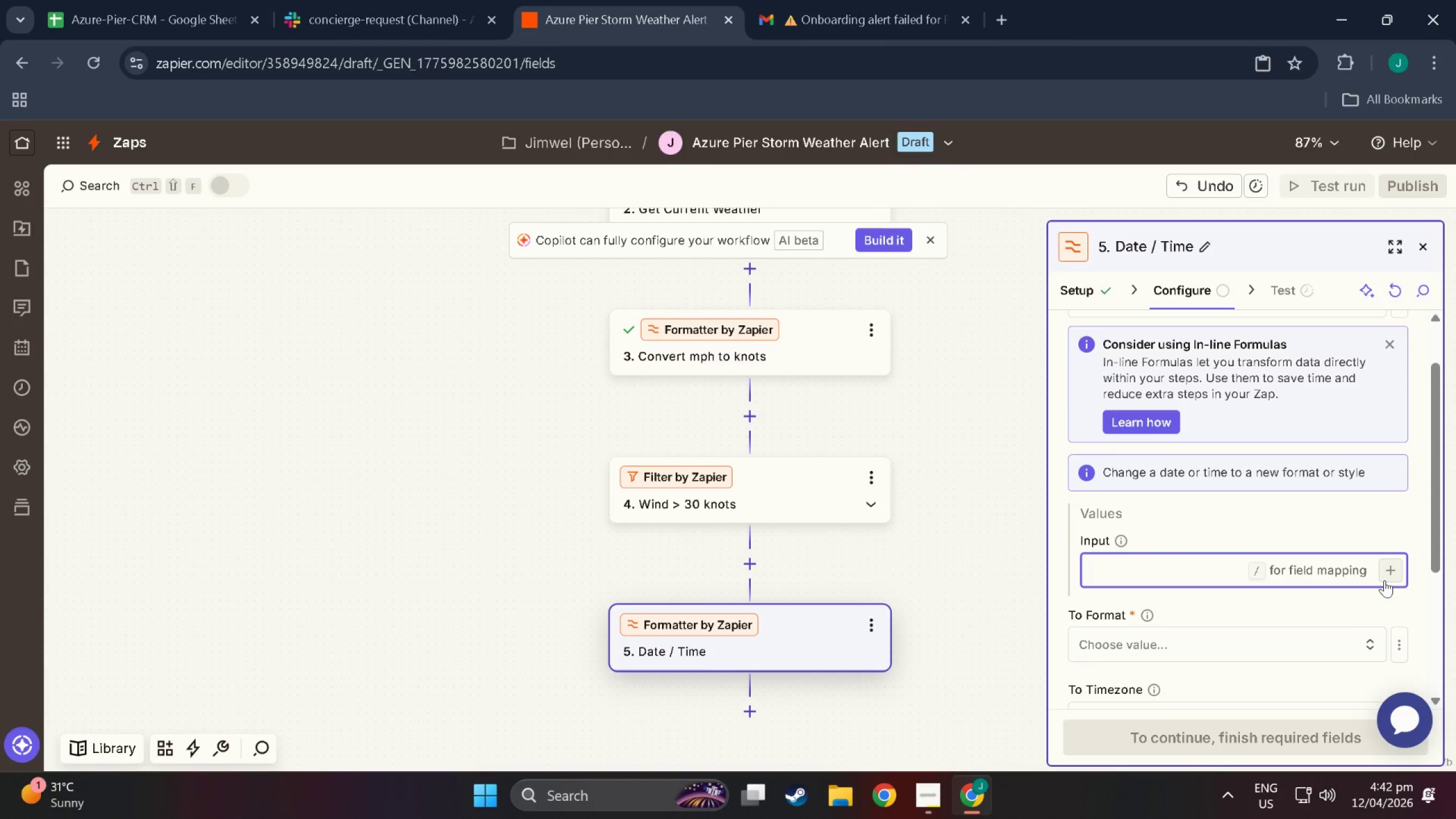 
left_click([1384, 580])
 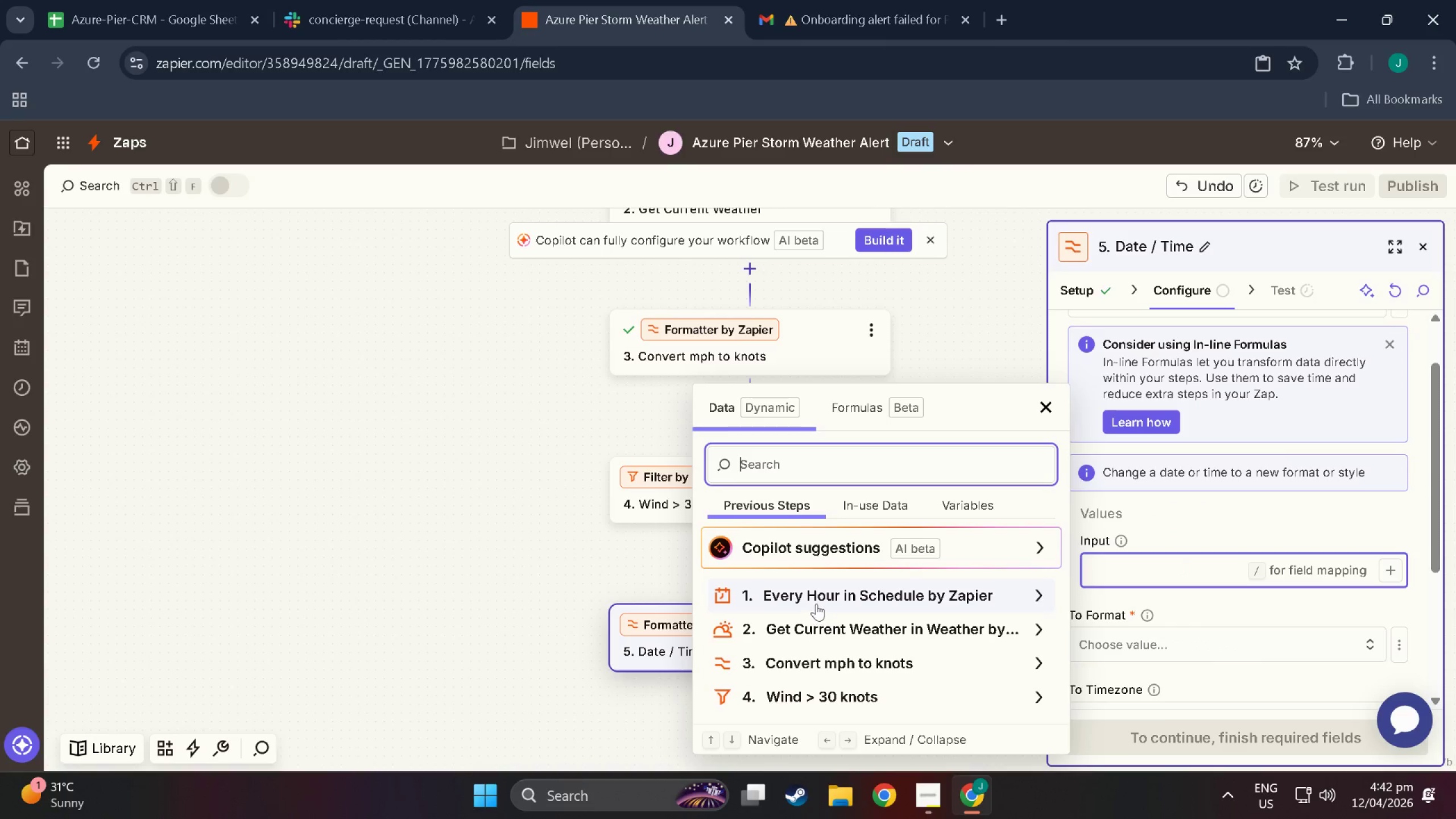 
left_click([816, 603])
 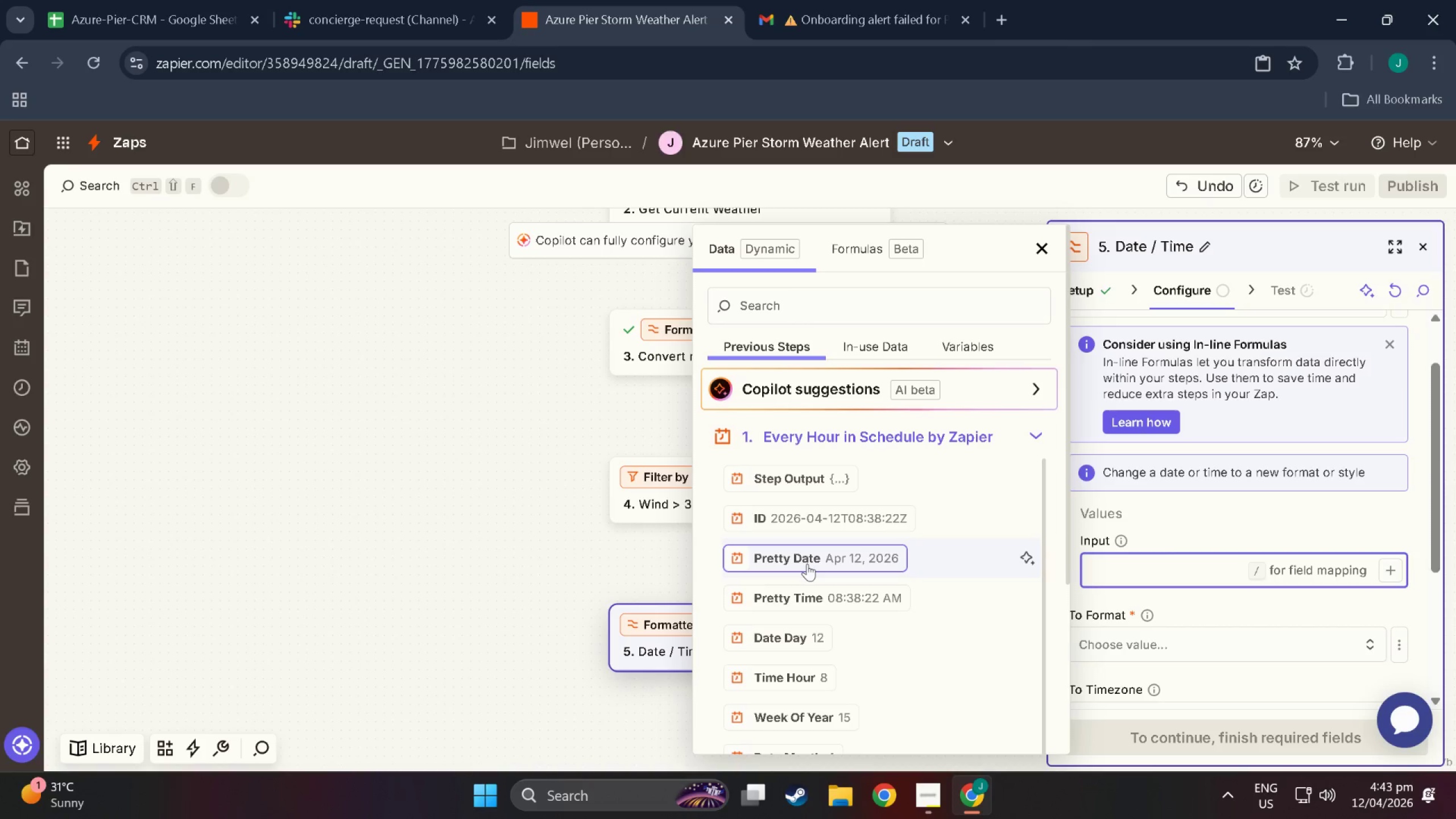 
wait(13.14)
 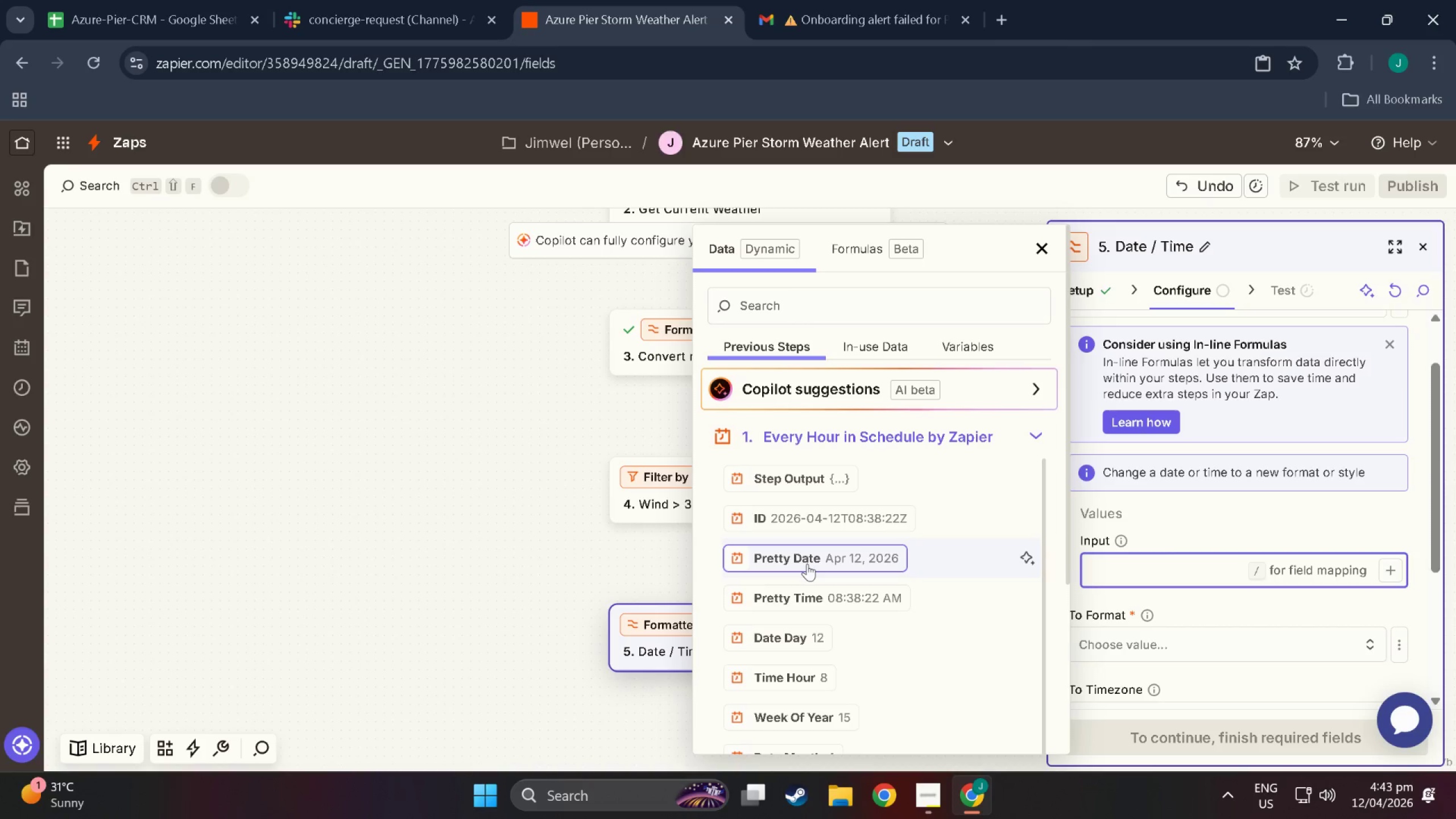 
scroll: coordinate [808, 632], scroll_direction: down, amount: 12.0
 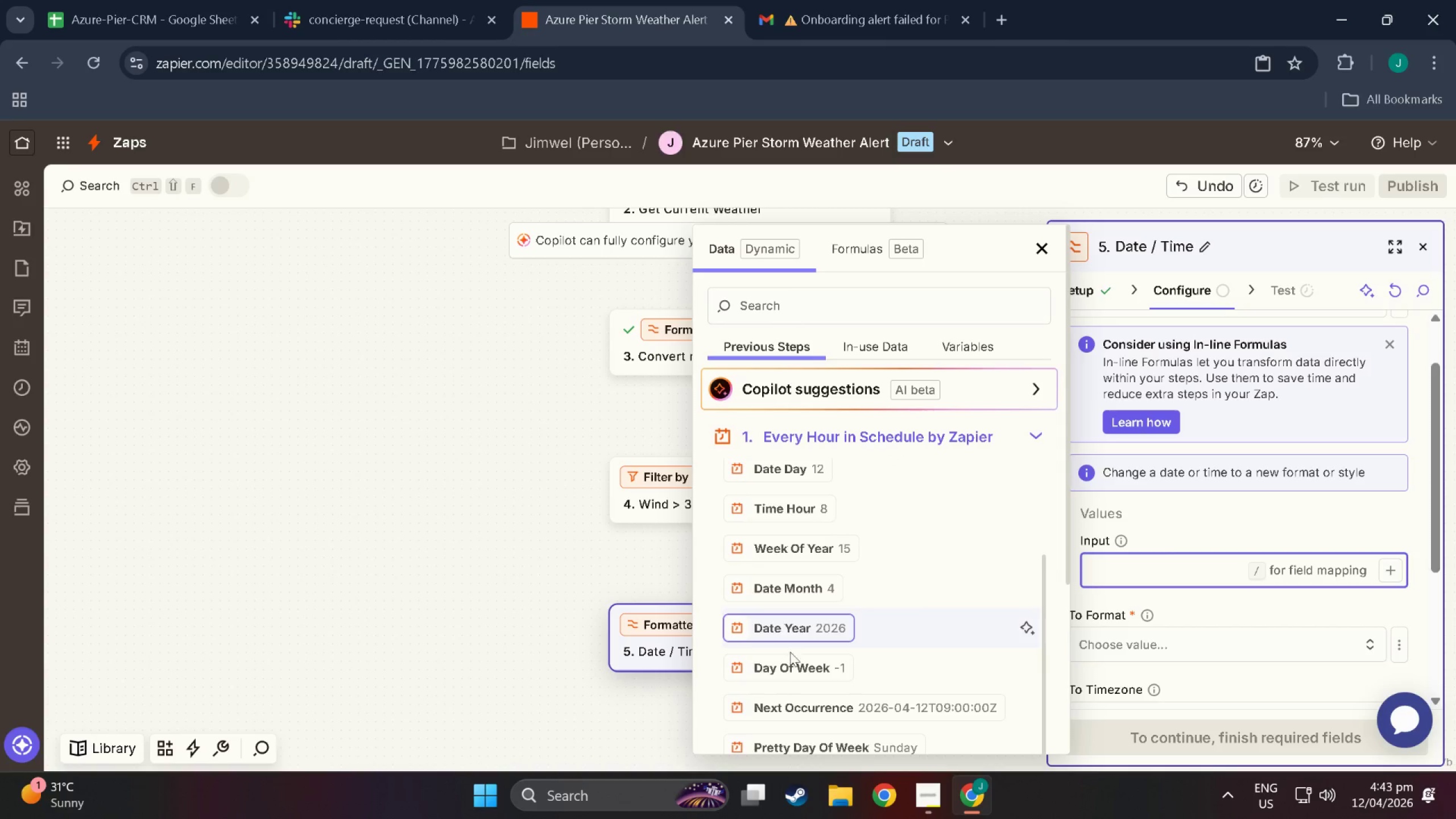 
scroll: coordinate [797, 658], scroll_direction: up, amount: 9.0
 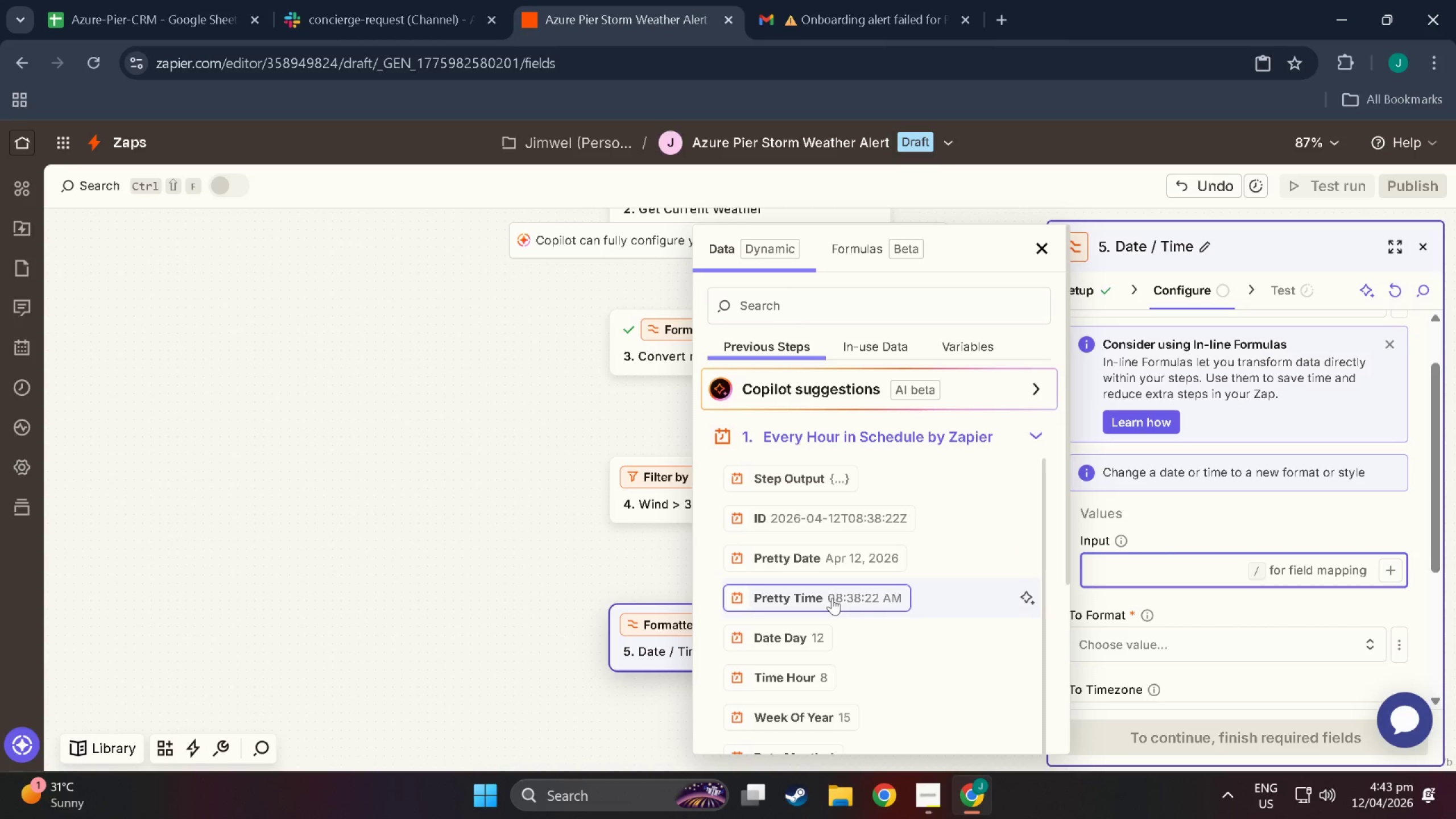 
scroll: coordinate [805, 549], scroll_direction: down, amount: 12.0
 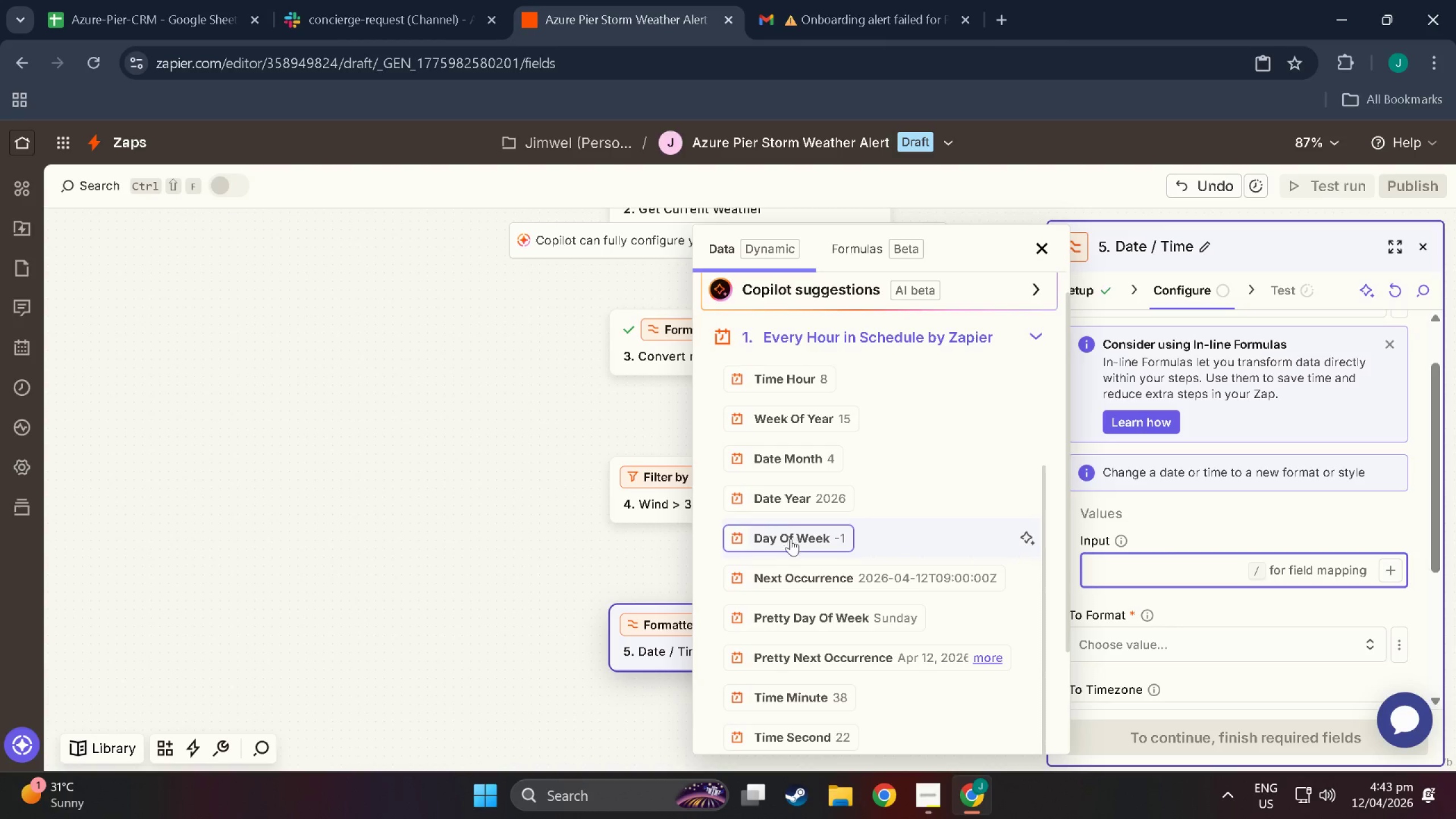 
scroll: coordinate [819, 568], scroll_direction: down, amount: 2.0
 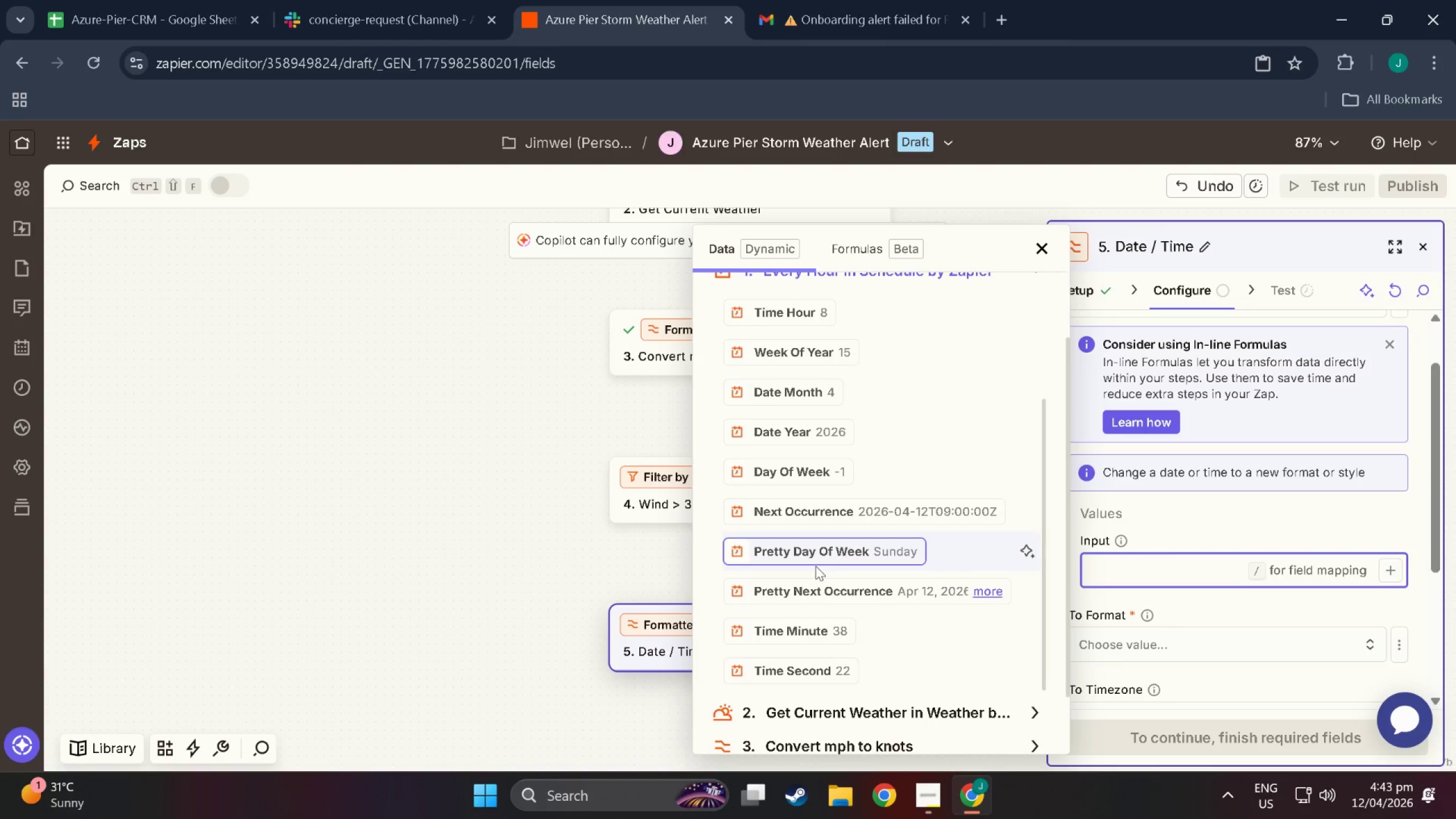 
scroll: coordinate [808, 452], scroll_direction: up, amount: 17.0
 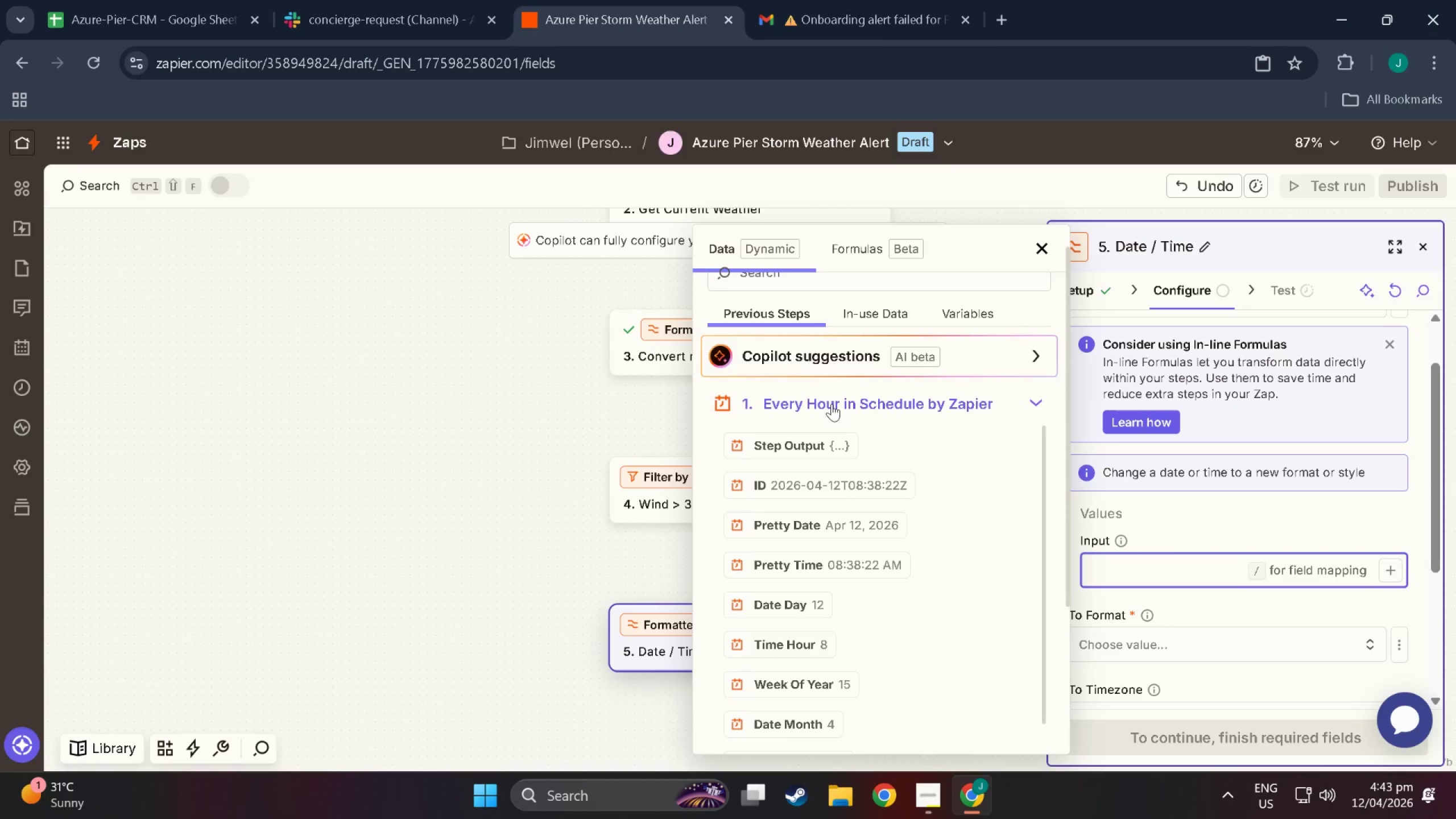 
wait(6.22)
 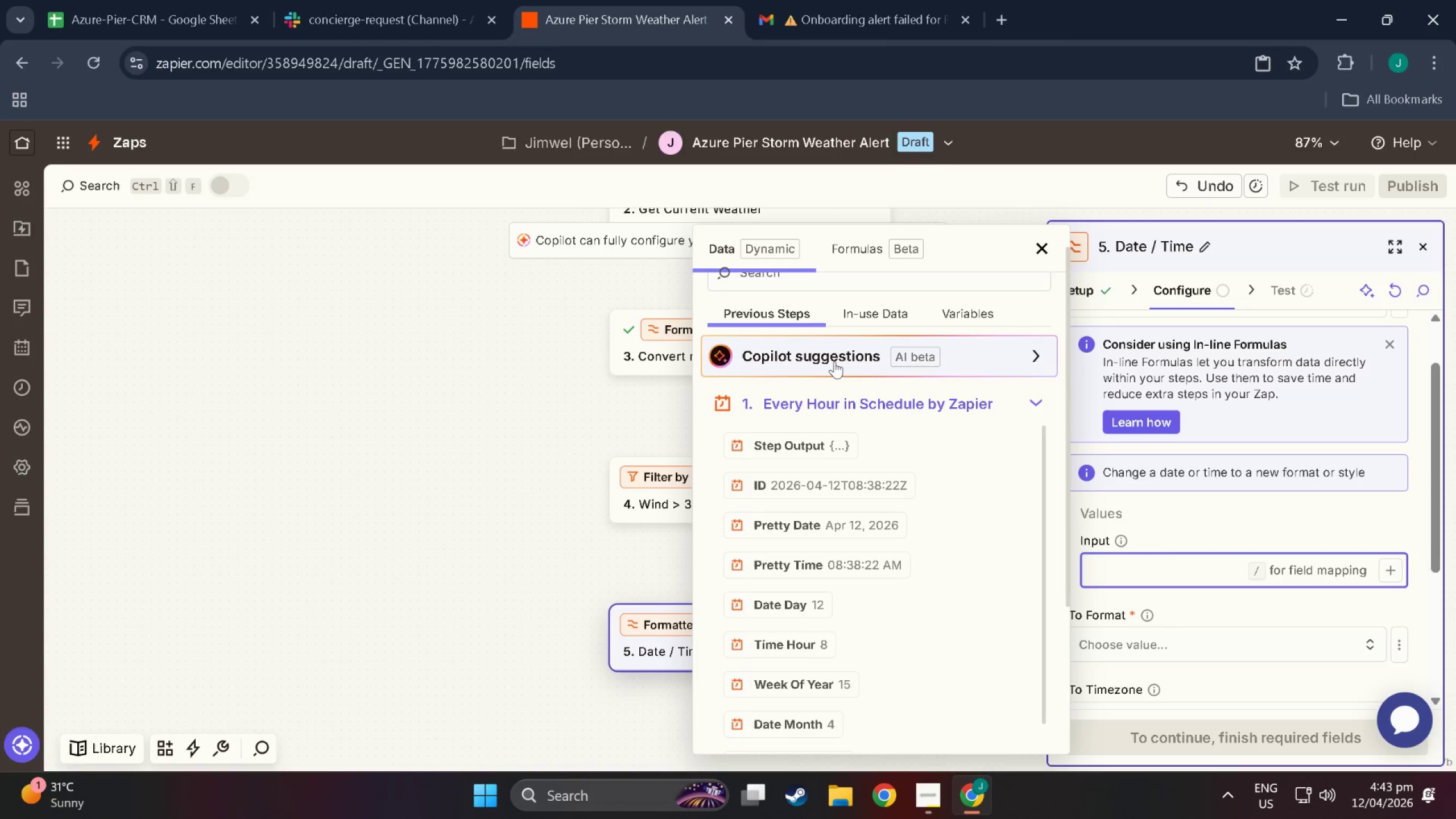 
mouse_move([956, 440])
 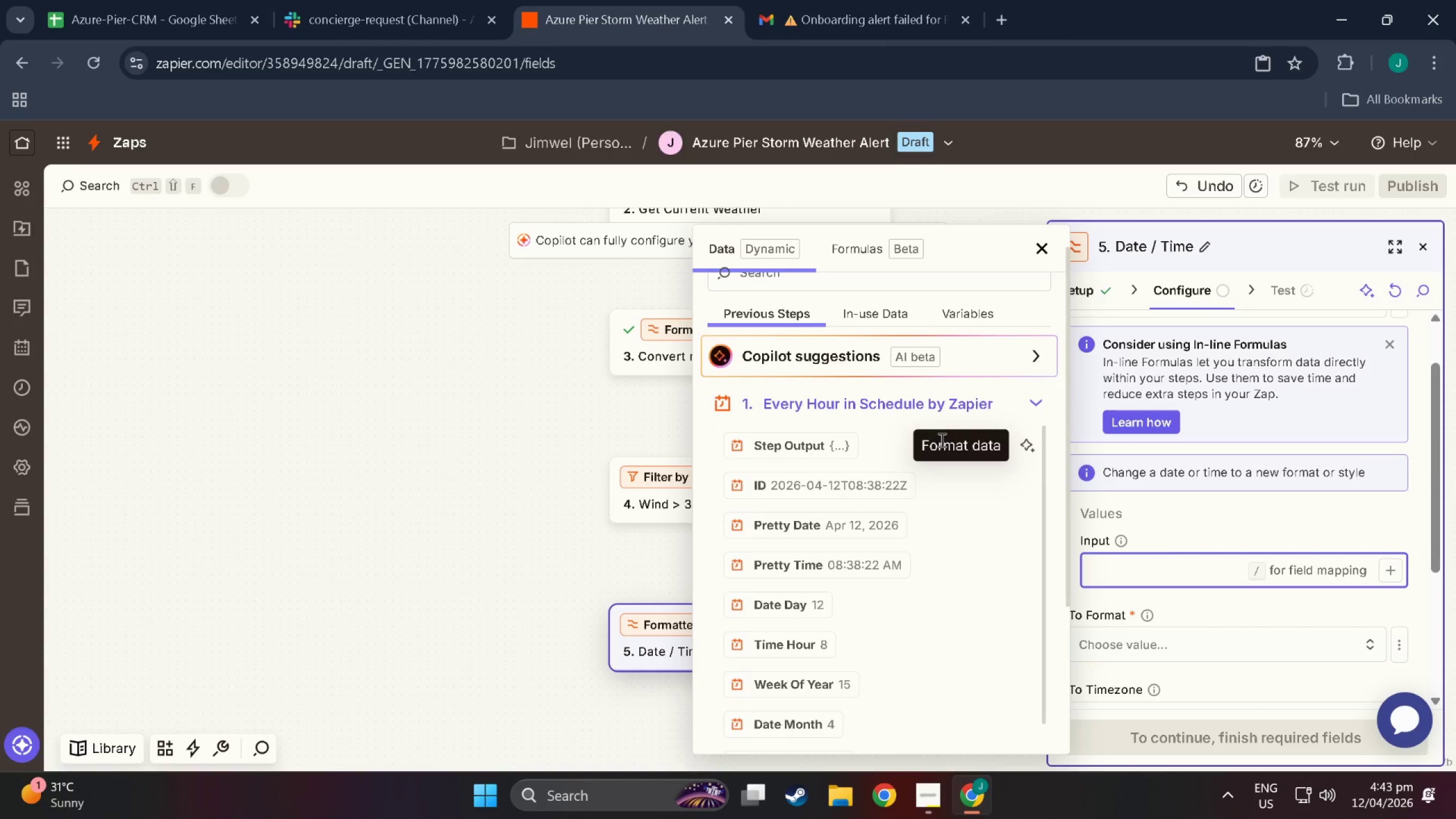 
wait(9.1)
 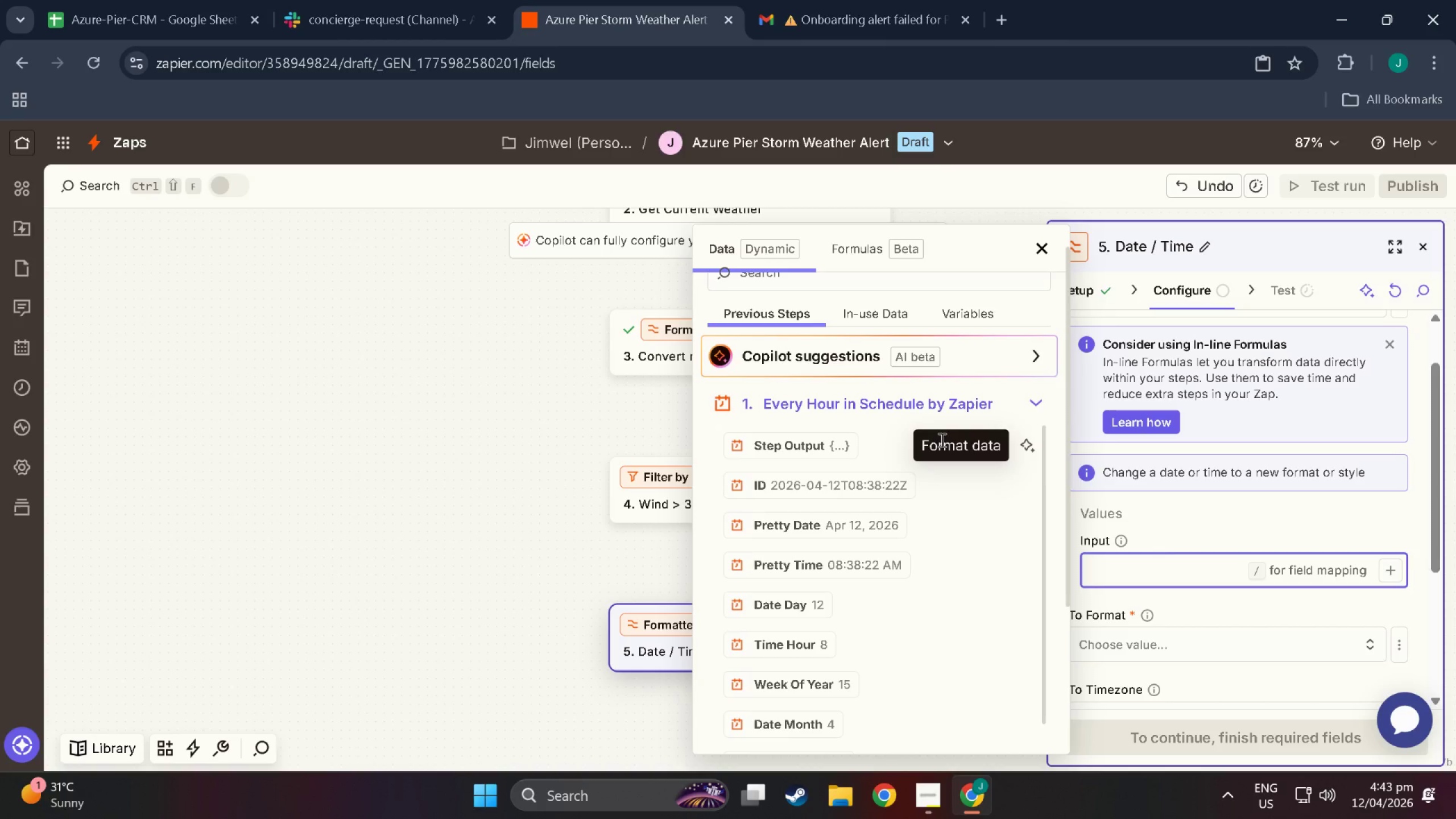 
left_click([632, 533])
 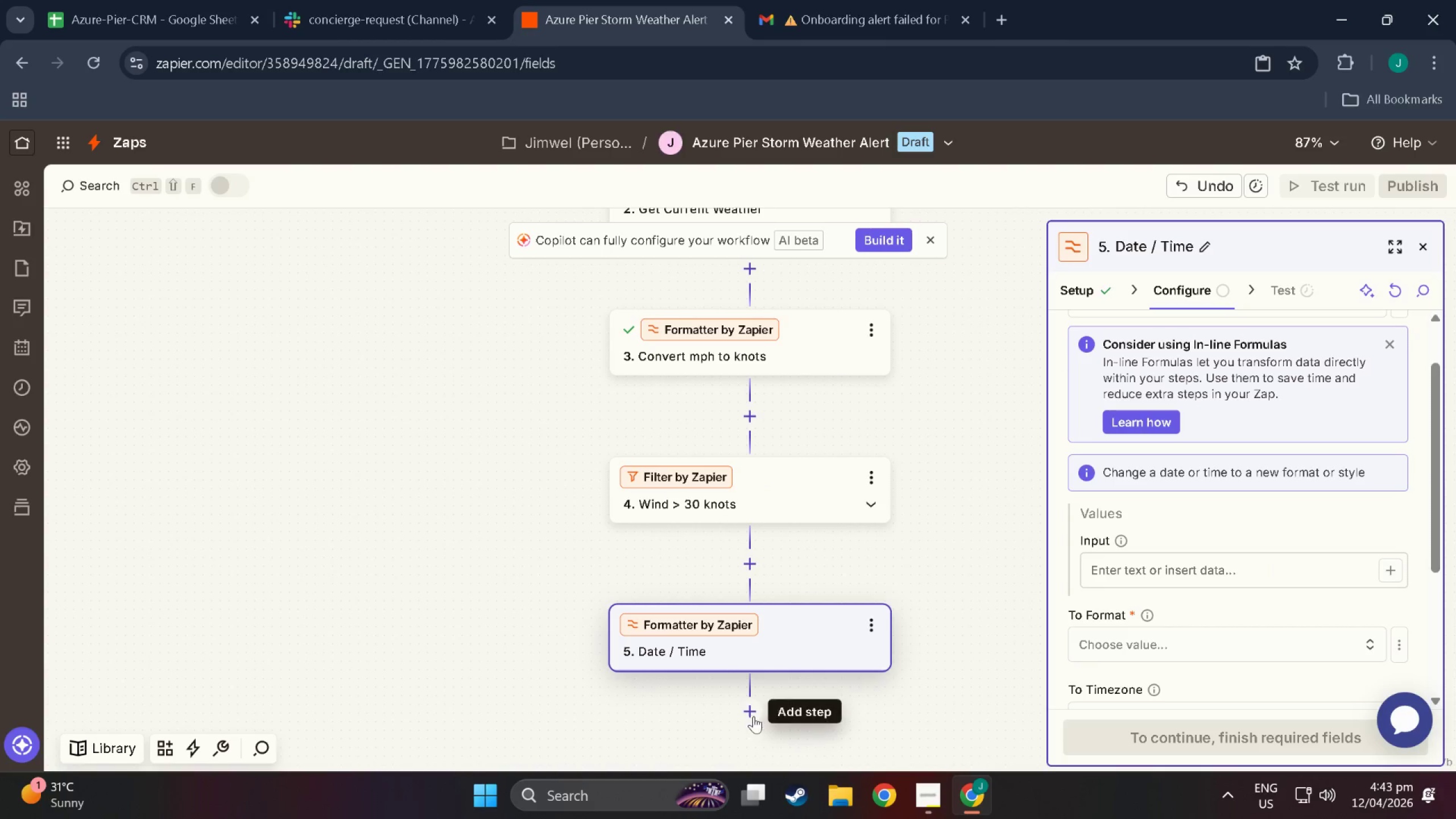 
left_click([753, 713])
 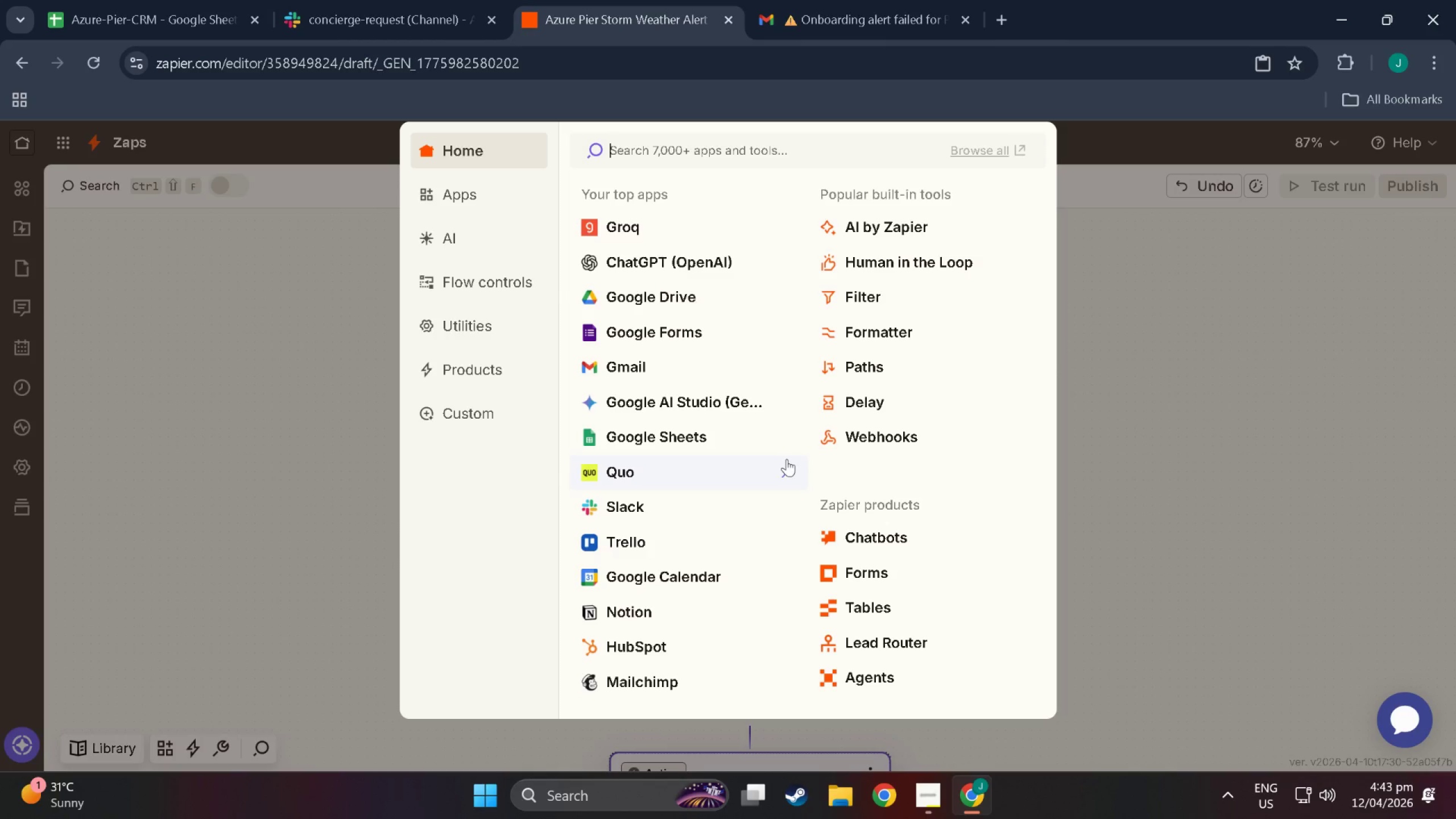 
wait(9.33)
 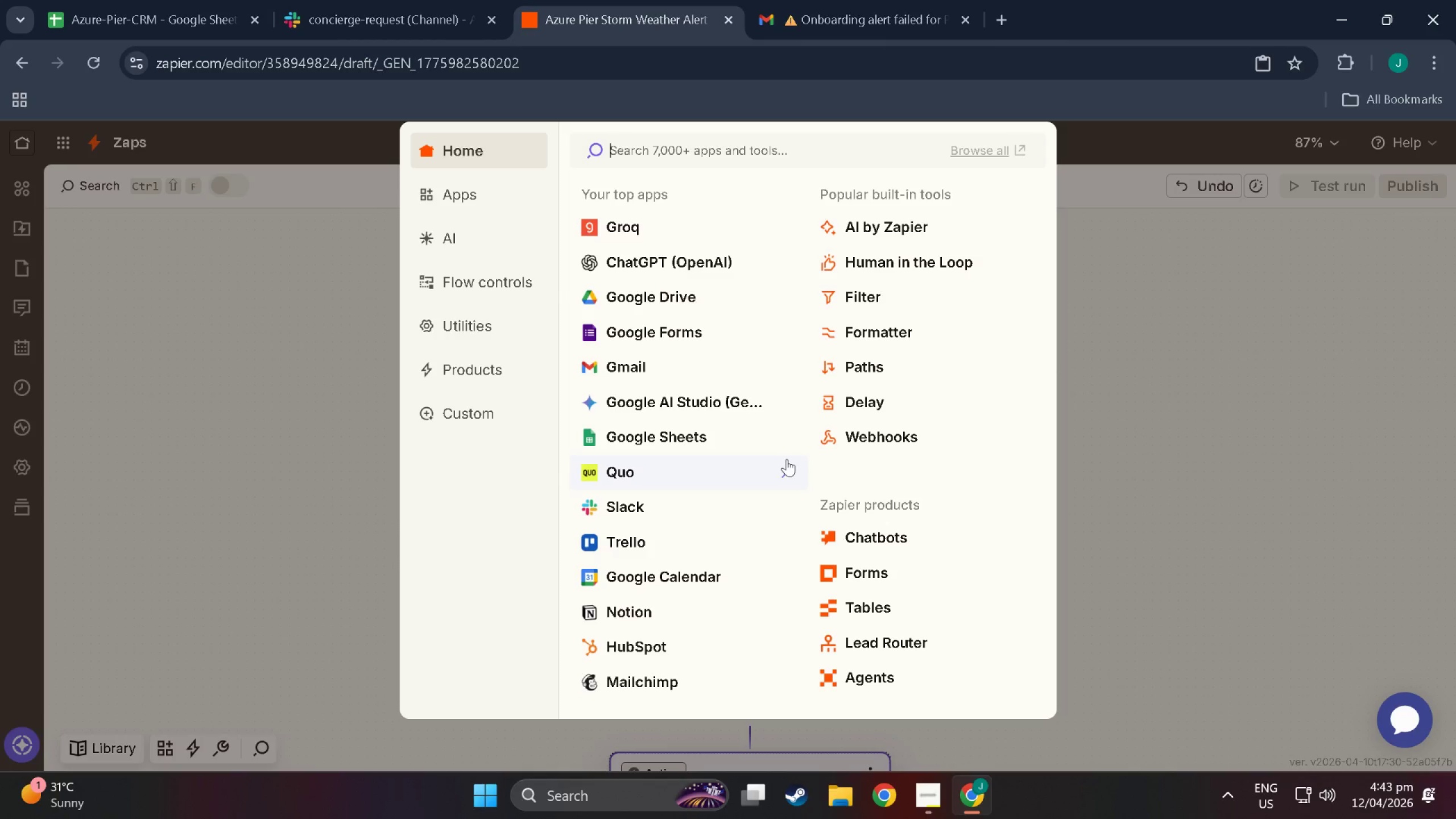 
left_click([875, 334])
 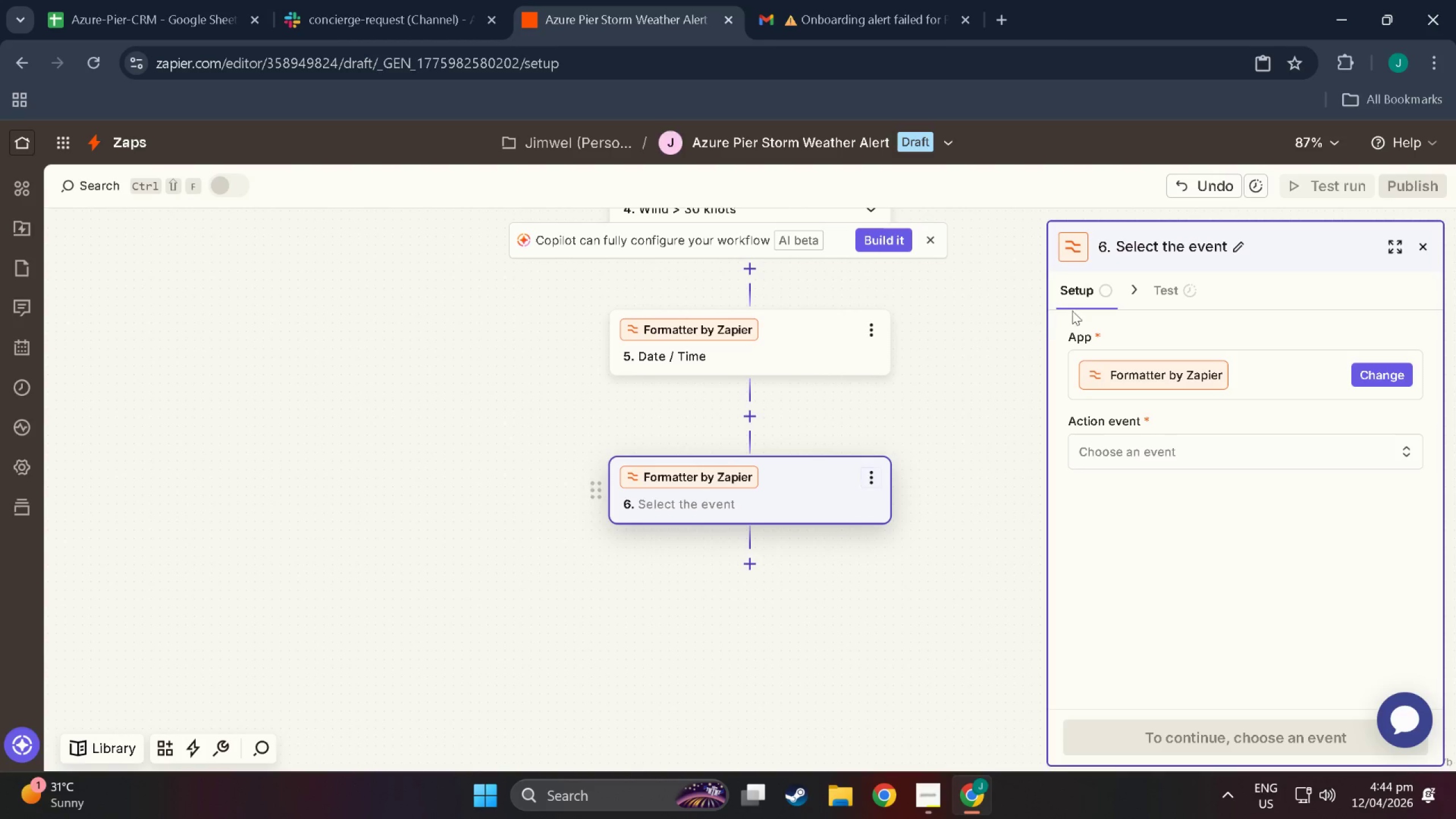 
left_click([1242, 243])
 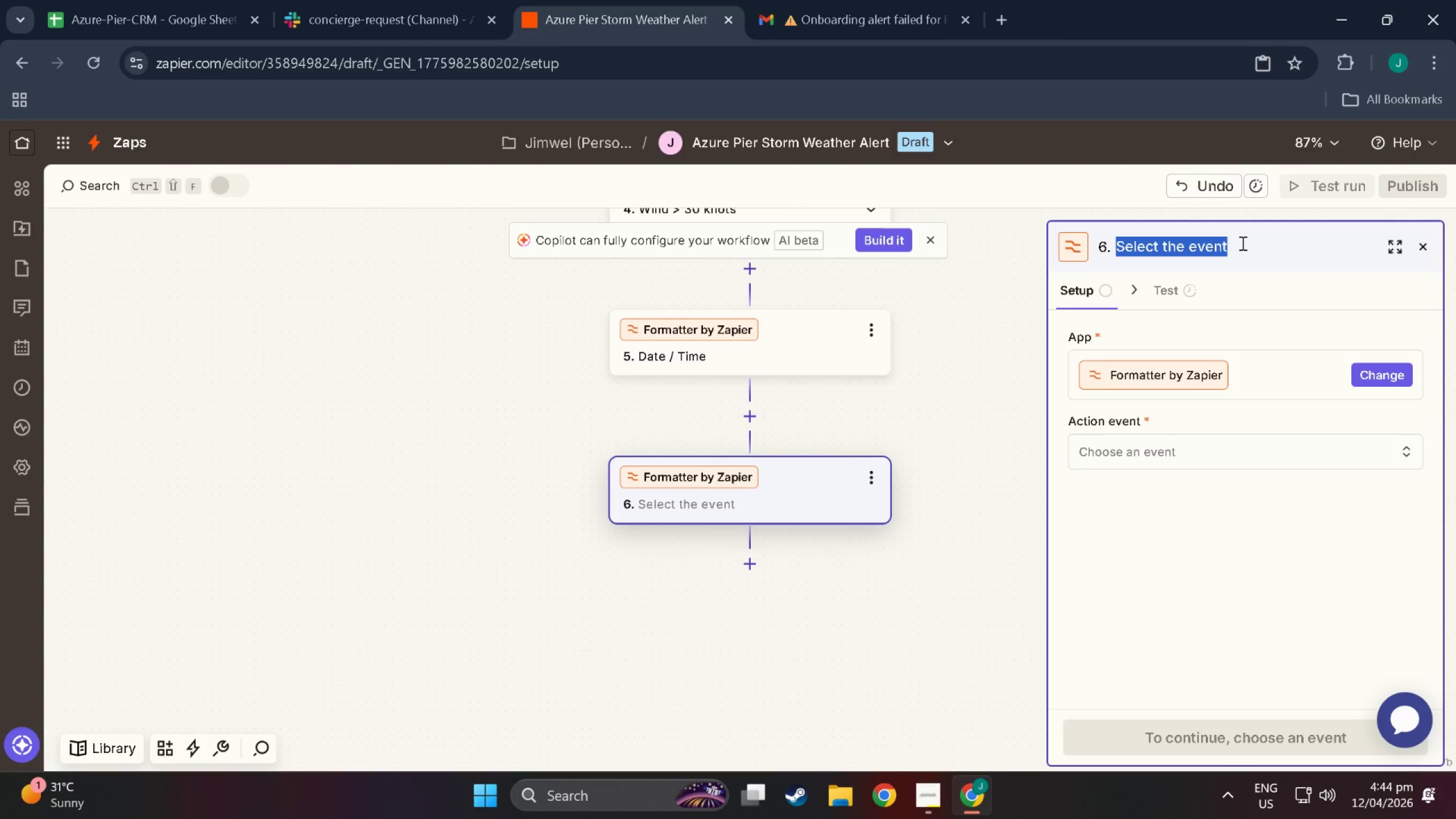 
type(Calculate total slips)
 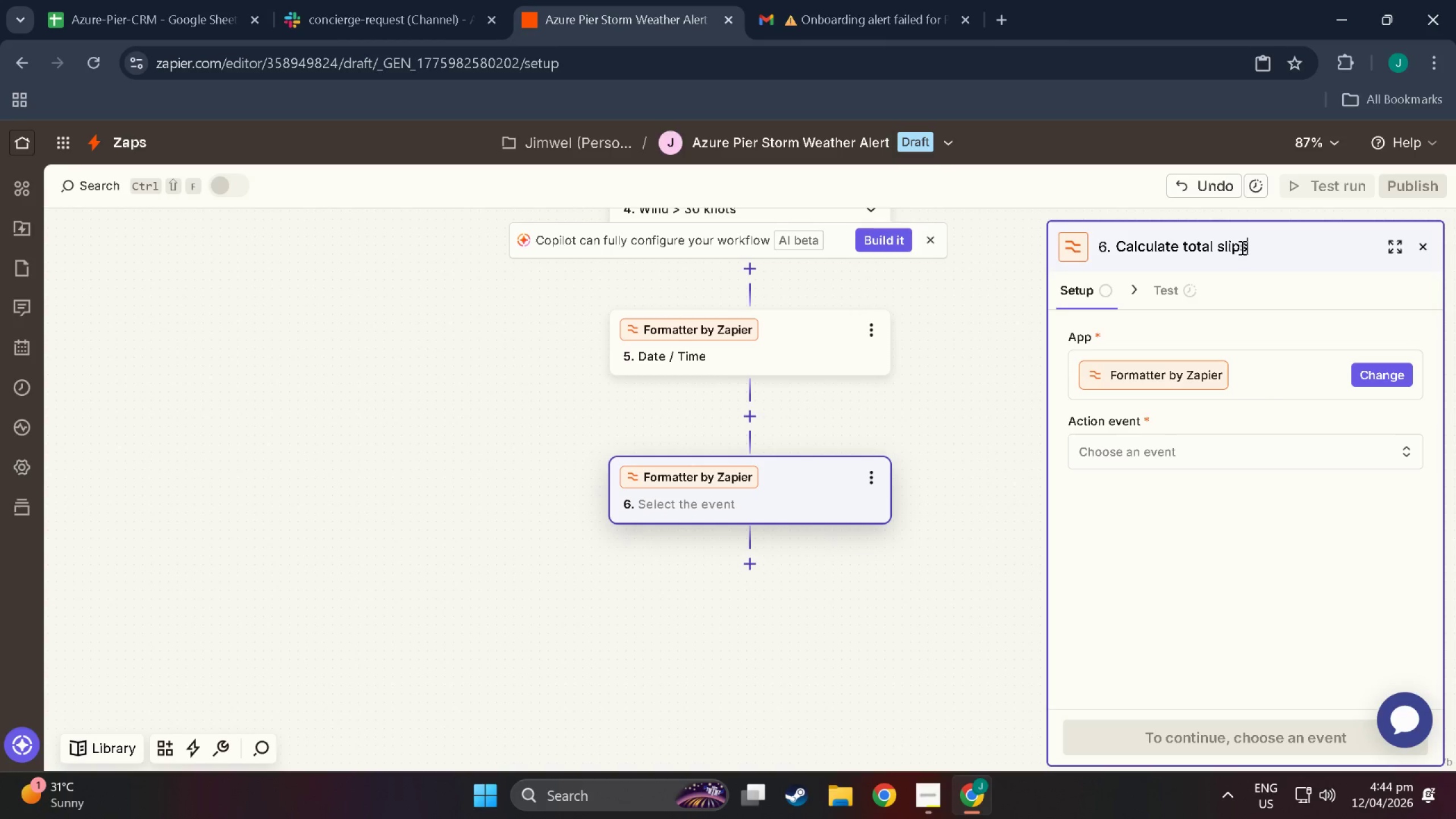 
left_click([1159, 452])
 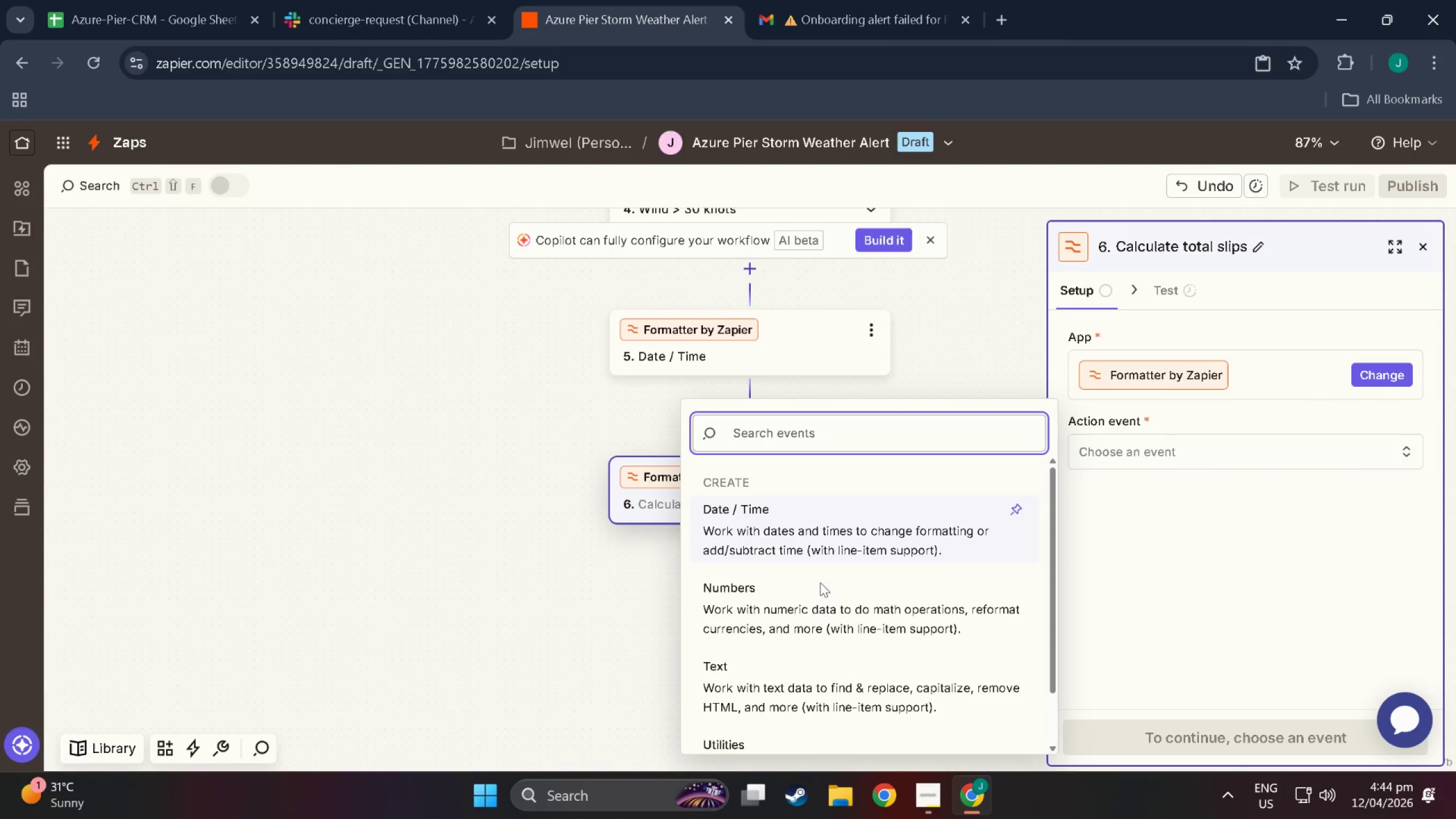 
left_click([814, 613])
 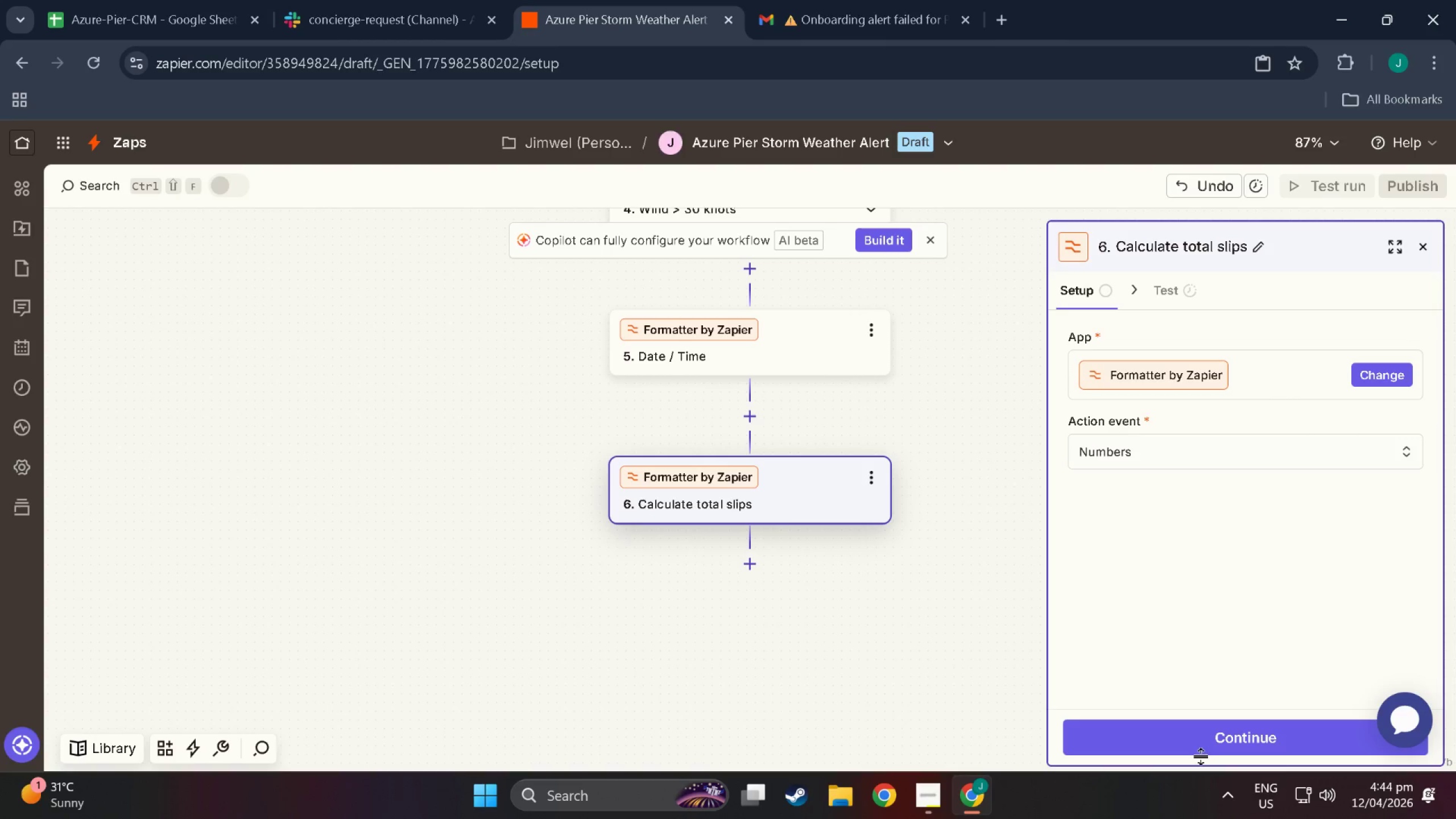 
left_click([1207, 732])
 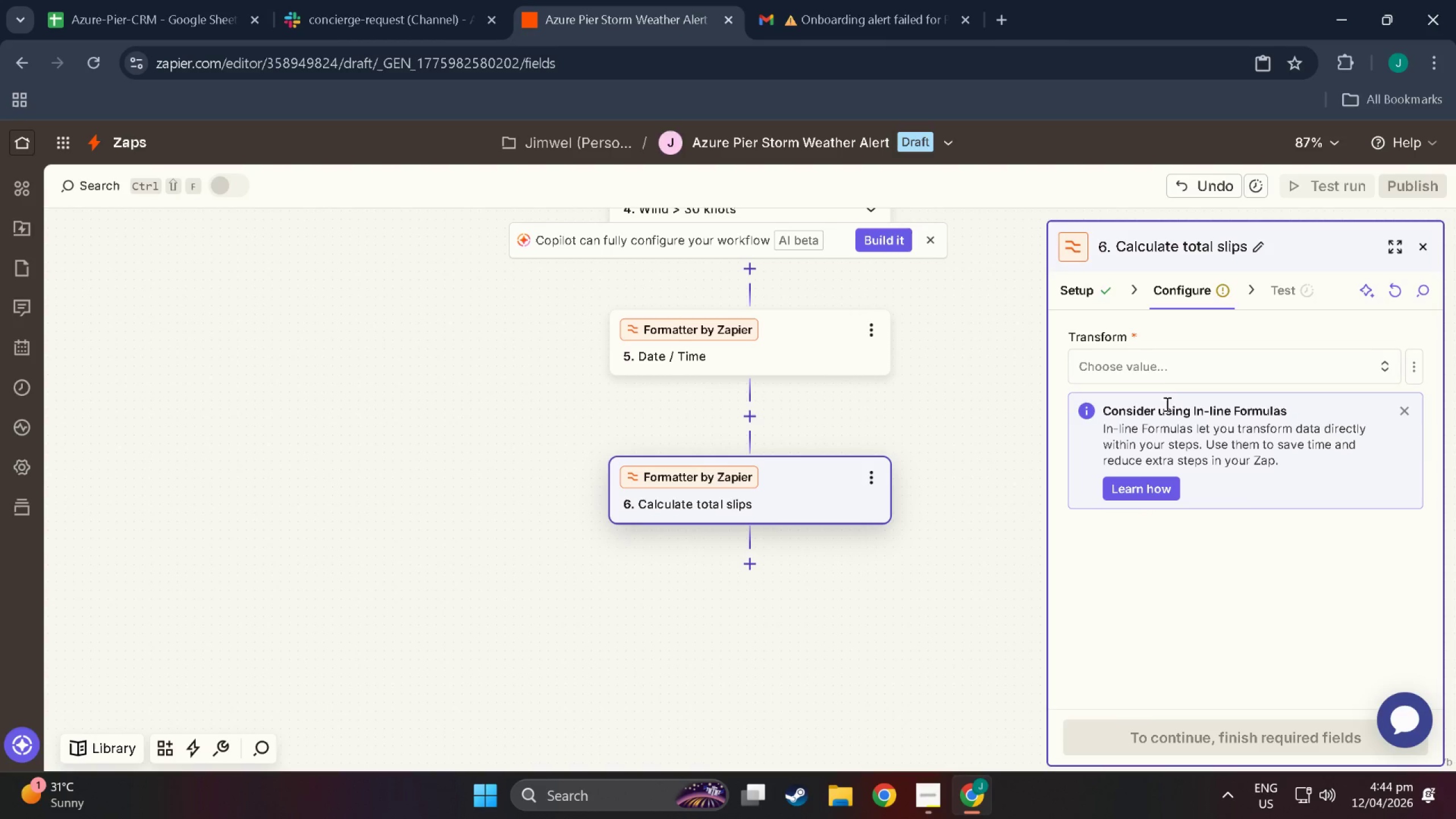 
left_click([1140, 350])
 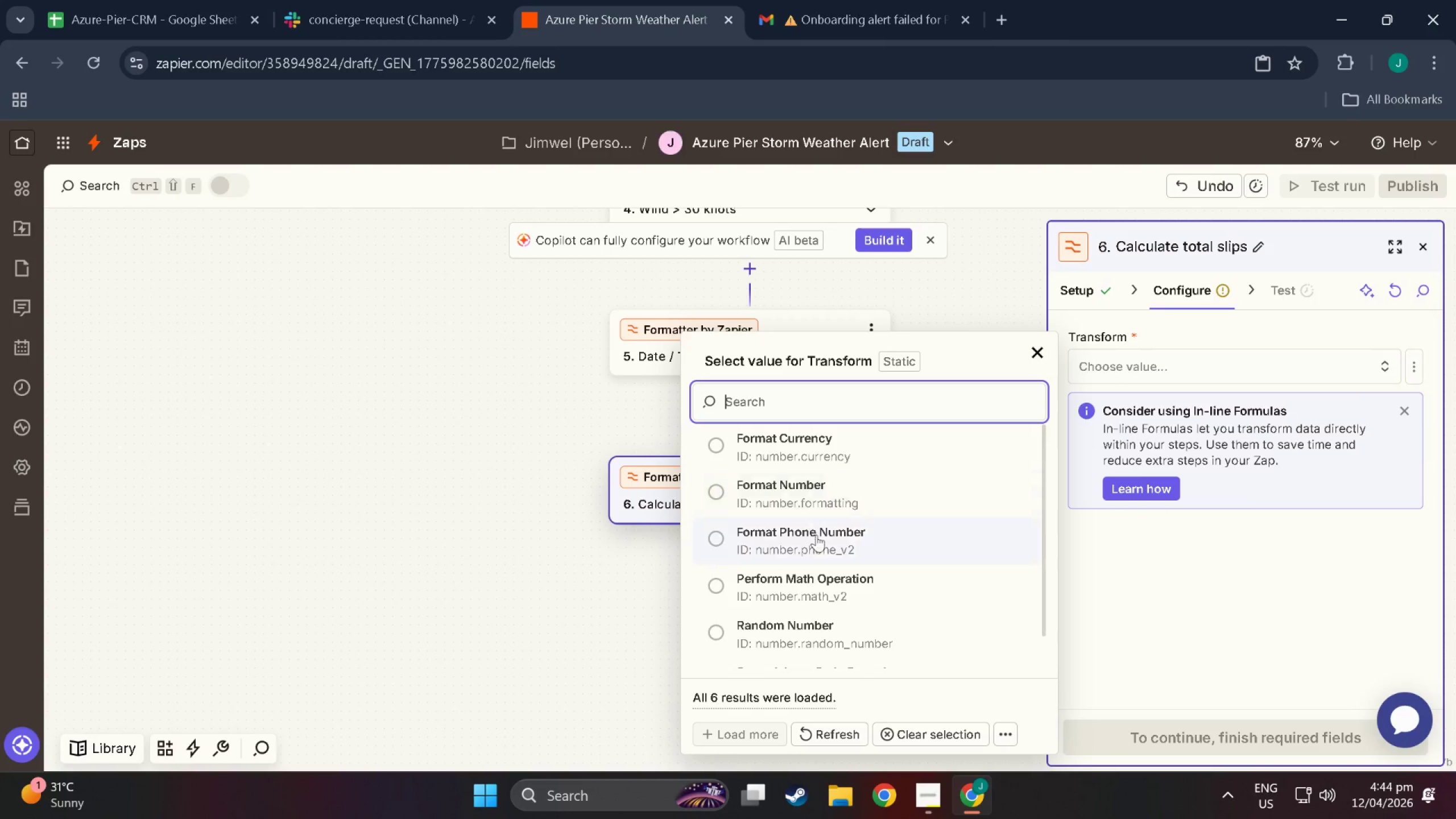 
left_click([821, 580])
 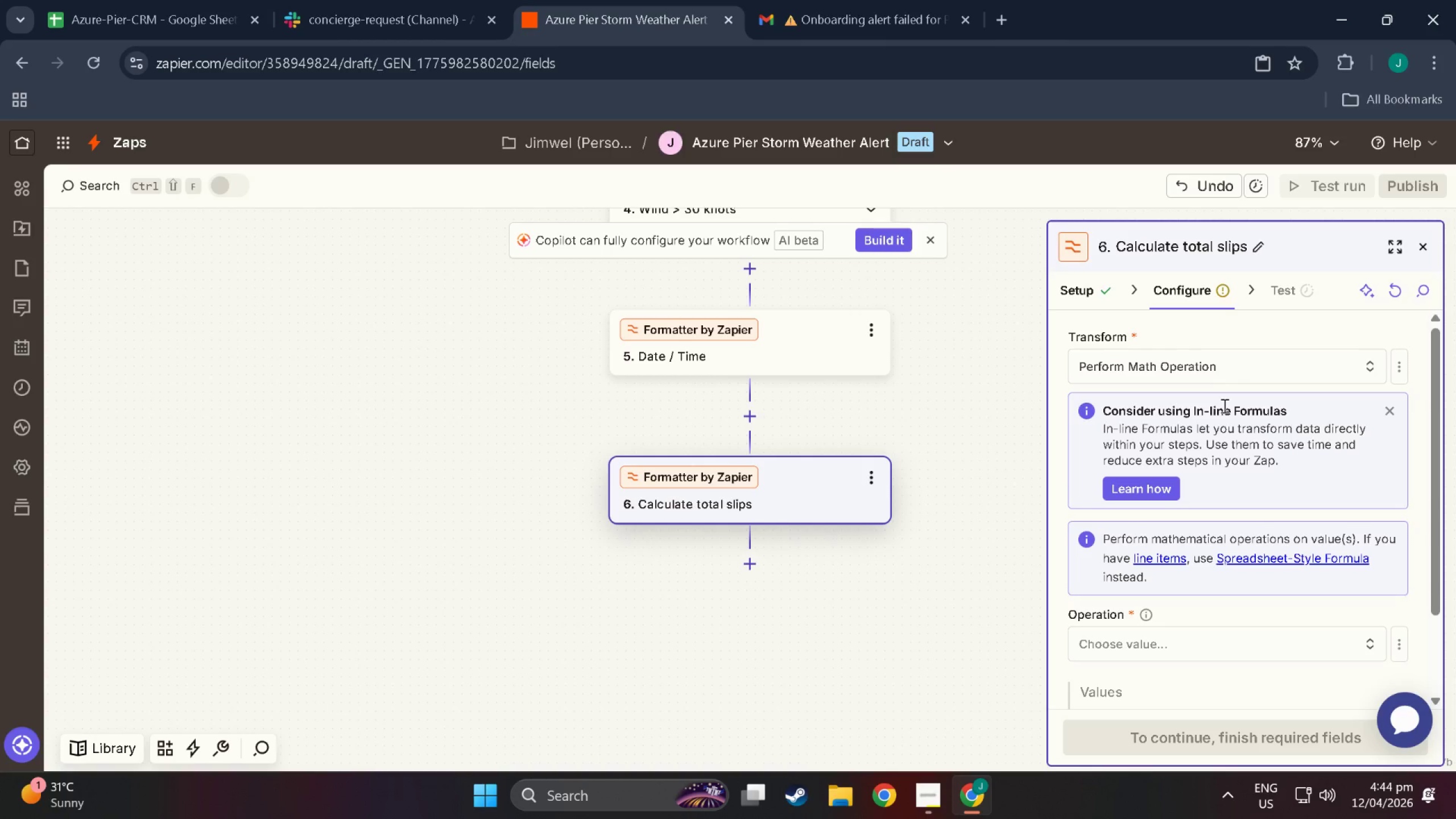 
wait(16.53)
 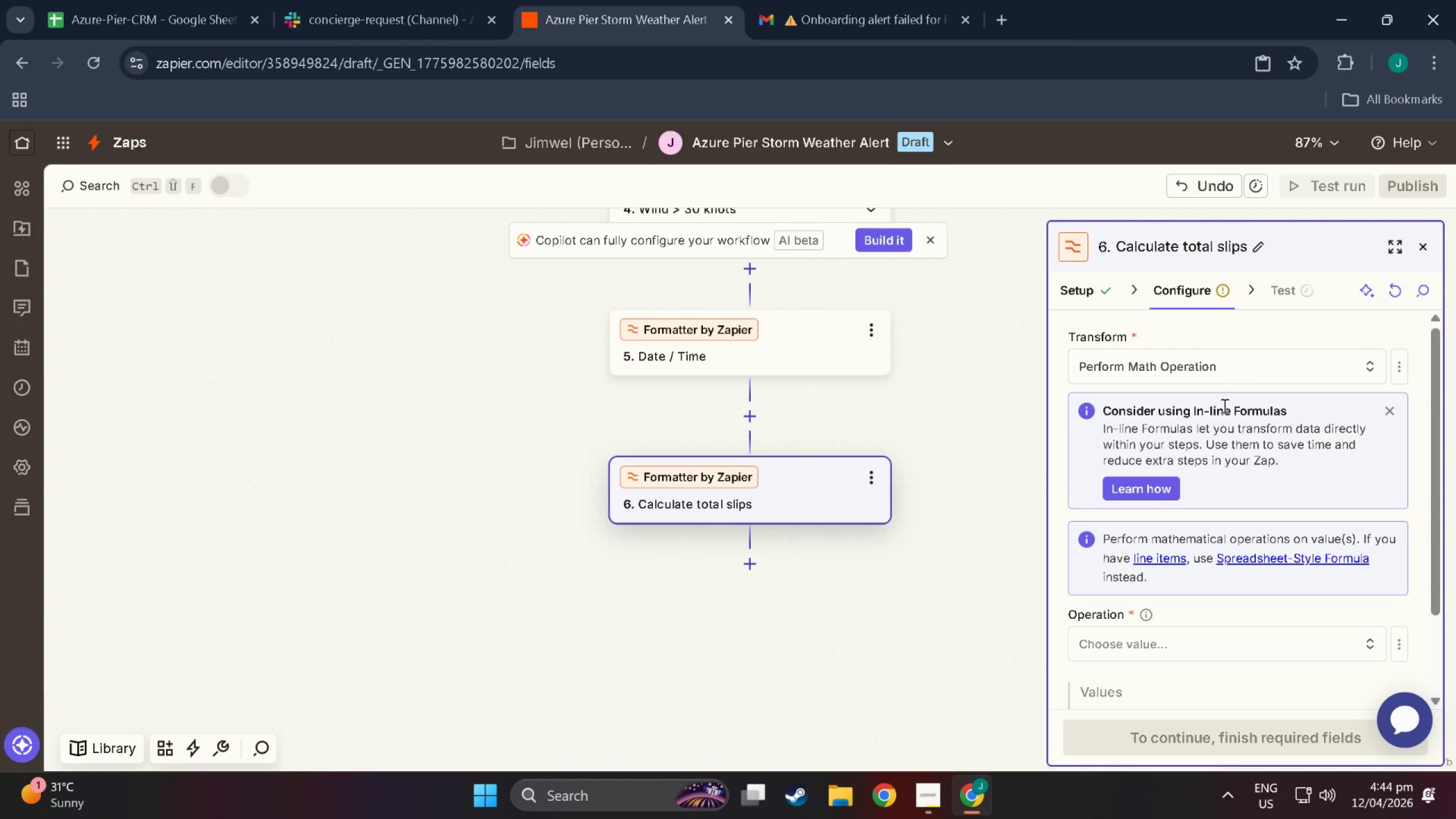 
left_click([1159, 631])
 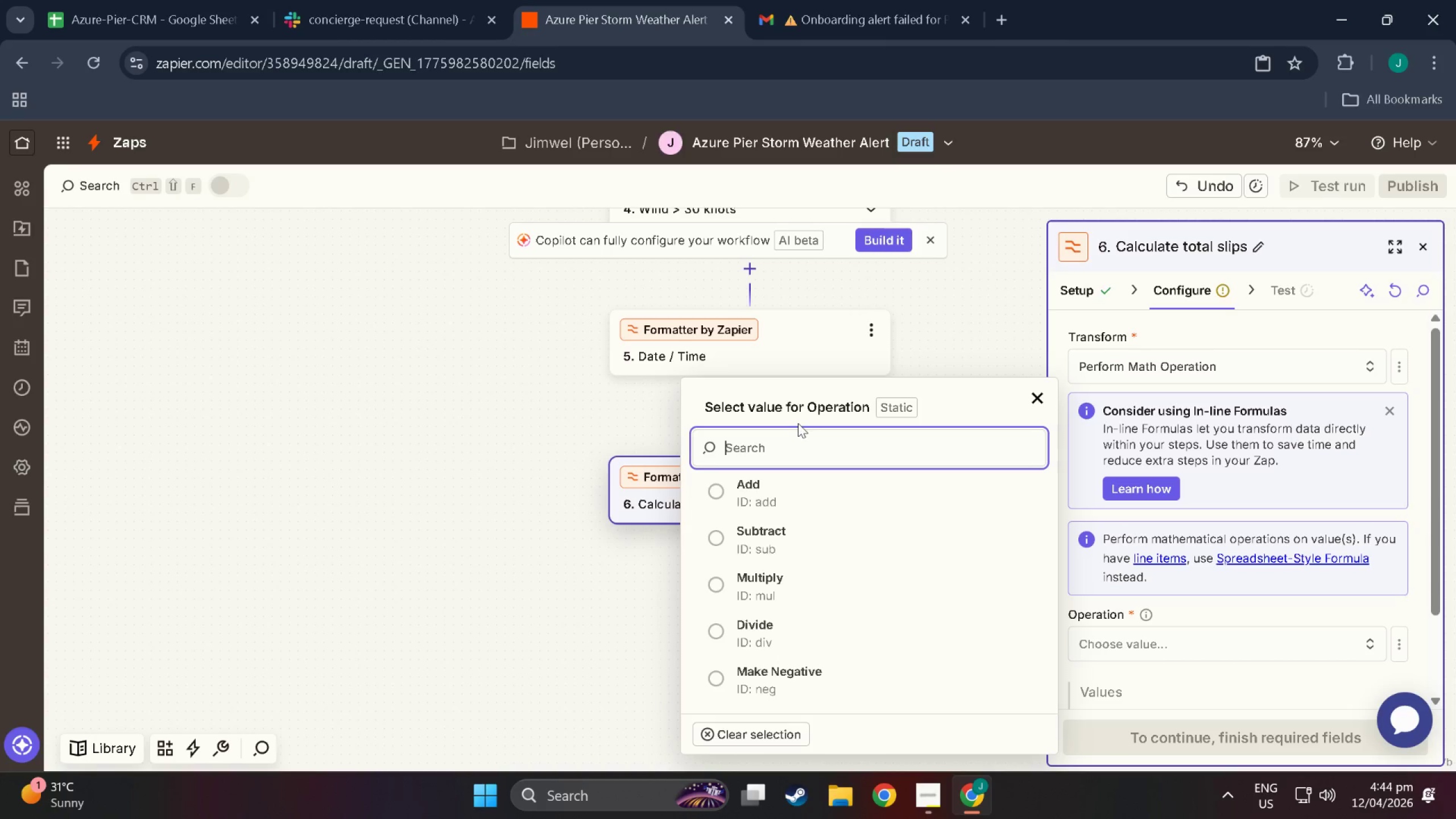 
wait(27.78)
 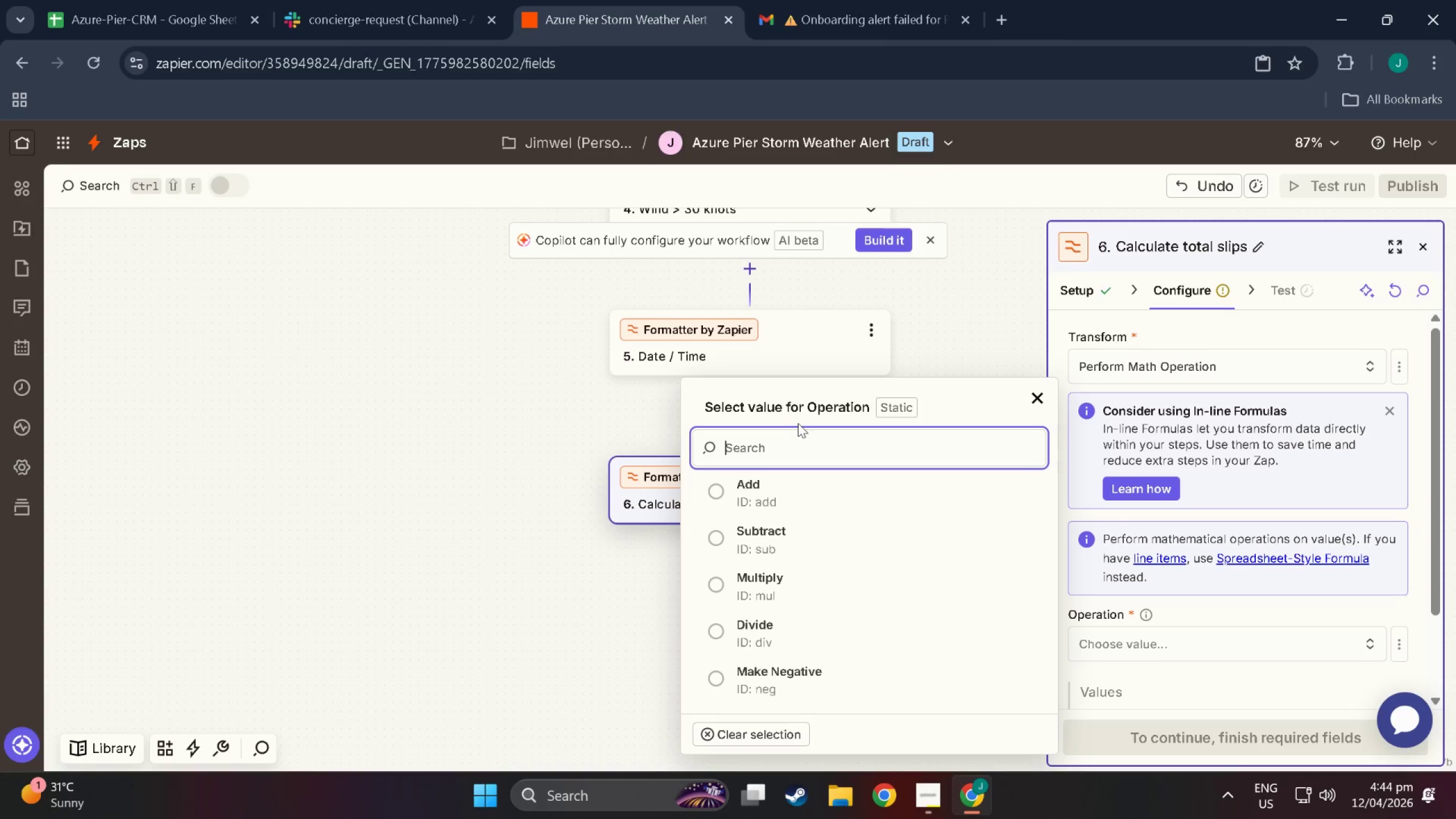 
left_click([758, 544])
 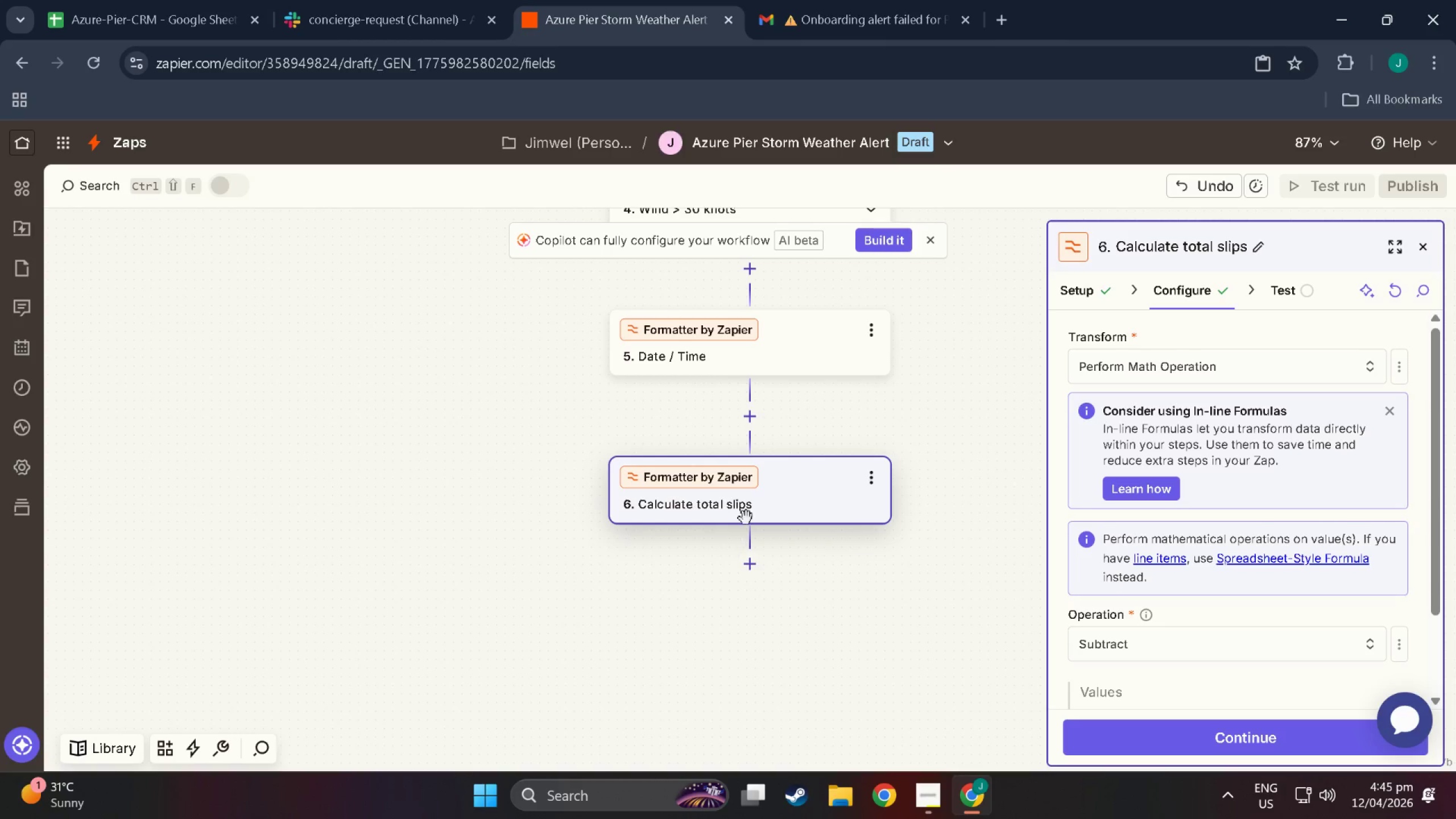 
wait(21.42)
 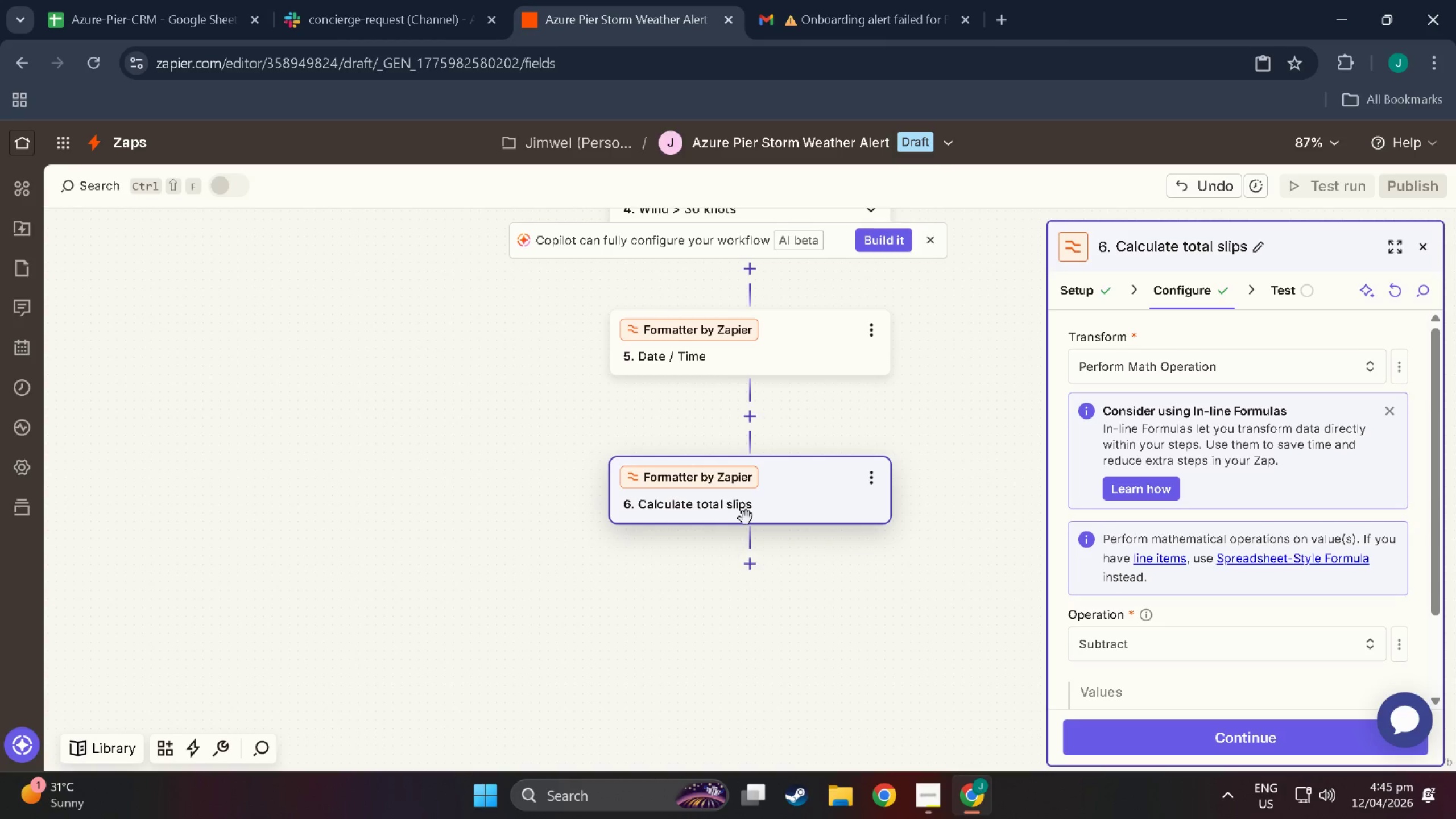 
left_click([744, 564])
 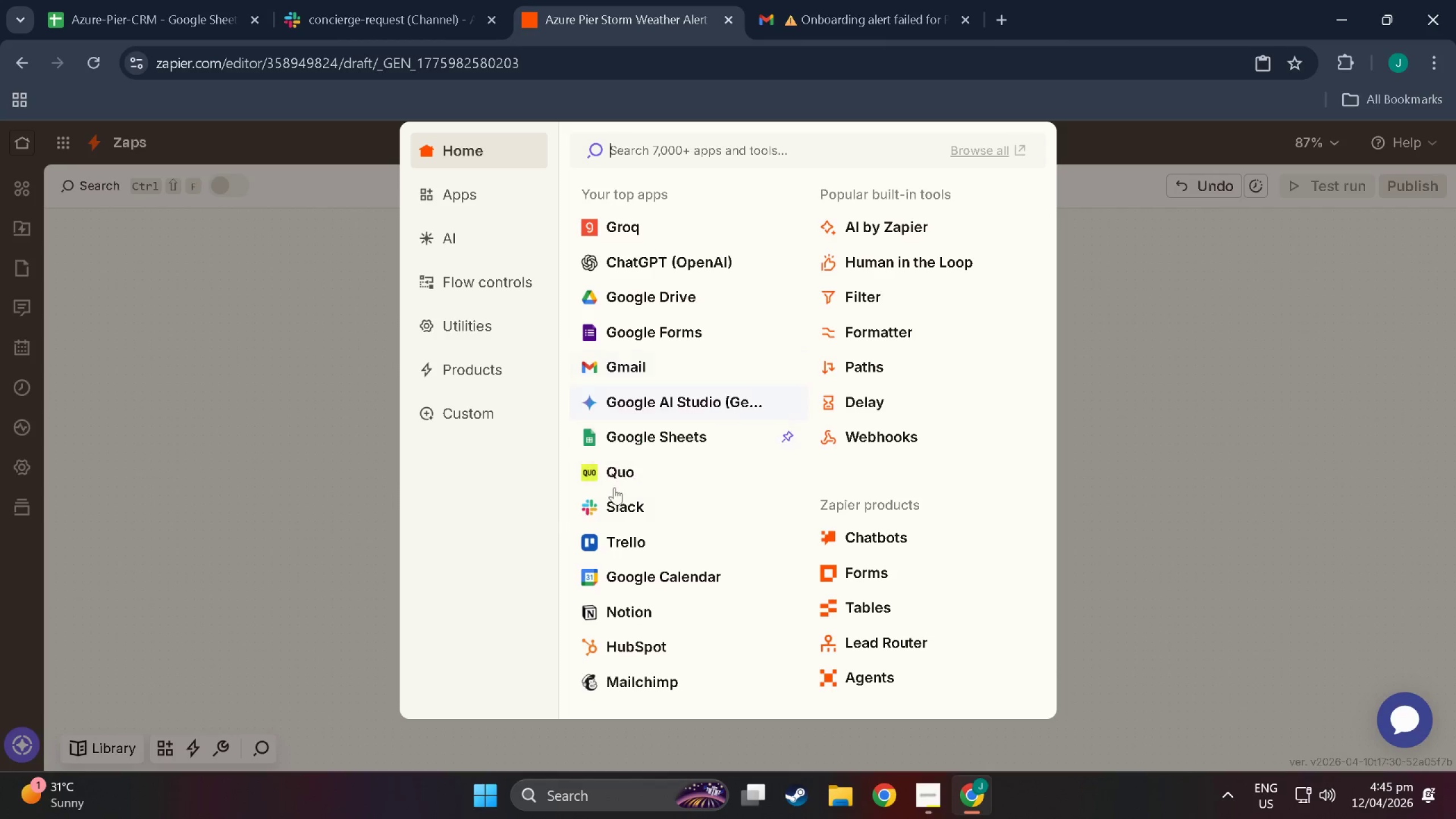 
left_click([629, 506])
 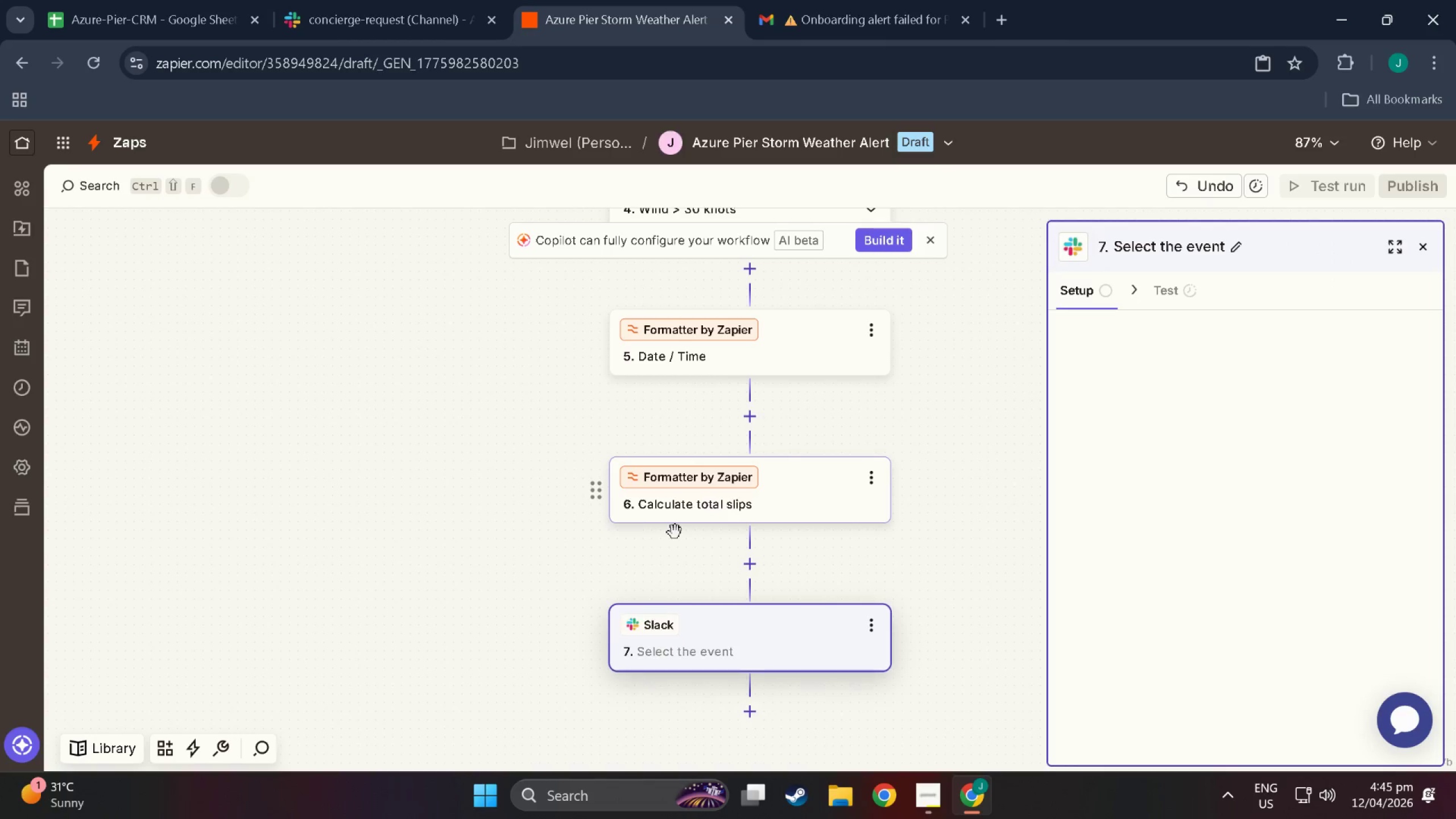 
scroll: coordinate [778, 603], scroll_direction: down, amount: 7.0
 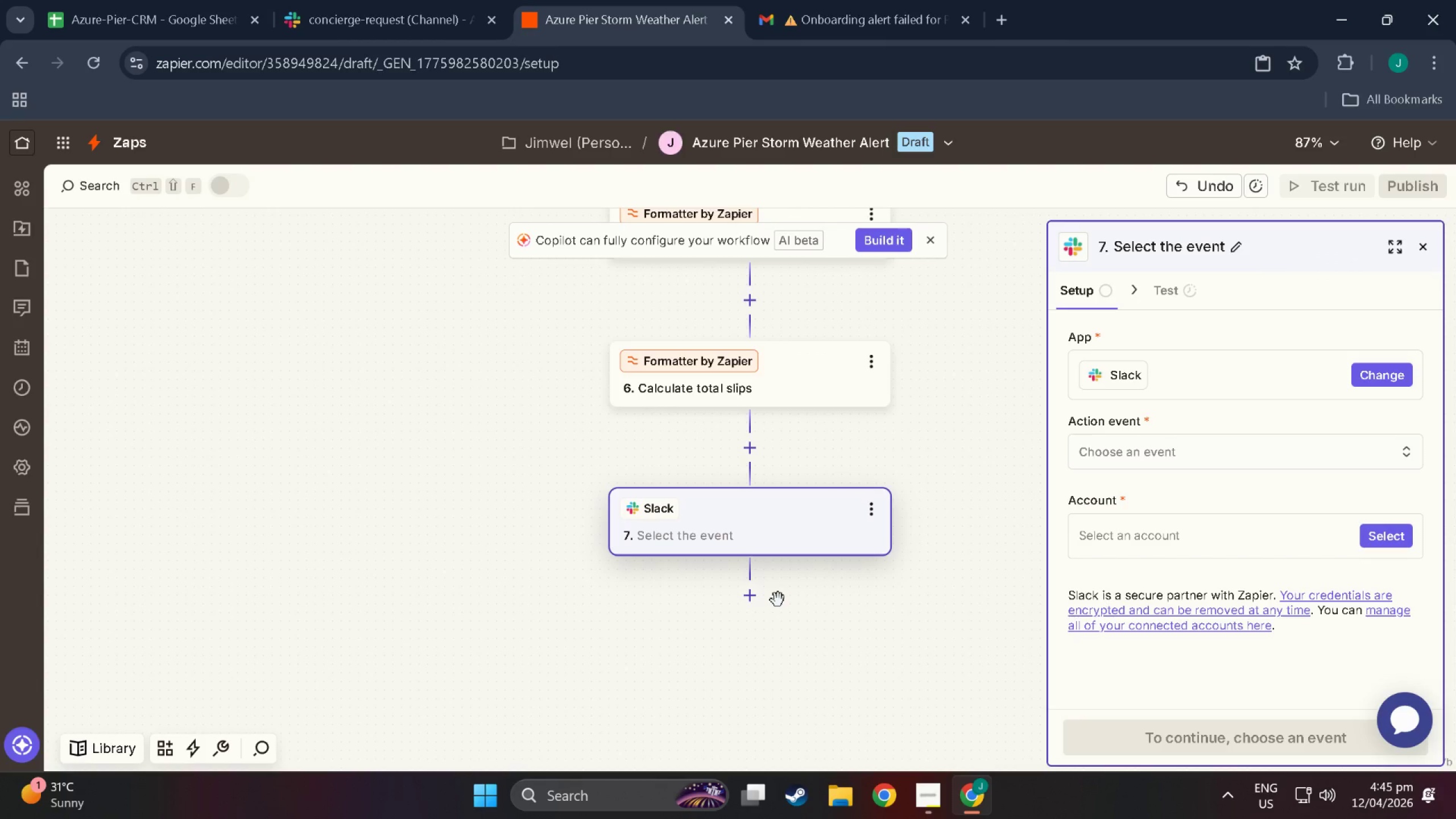 
wait(7.8)
 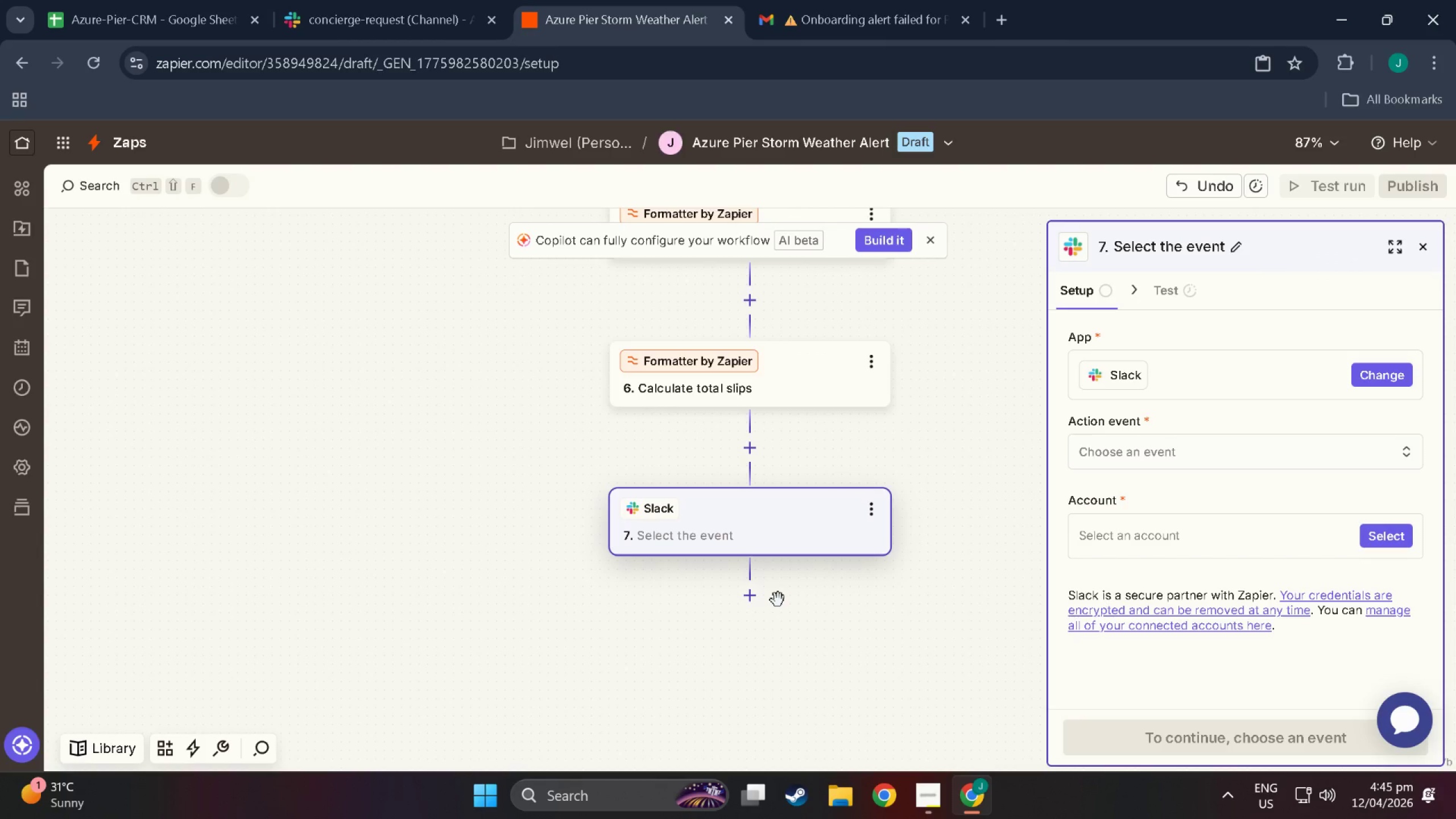 
left_click([752, 594])
 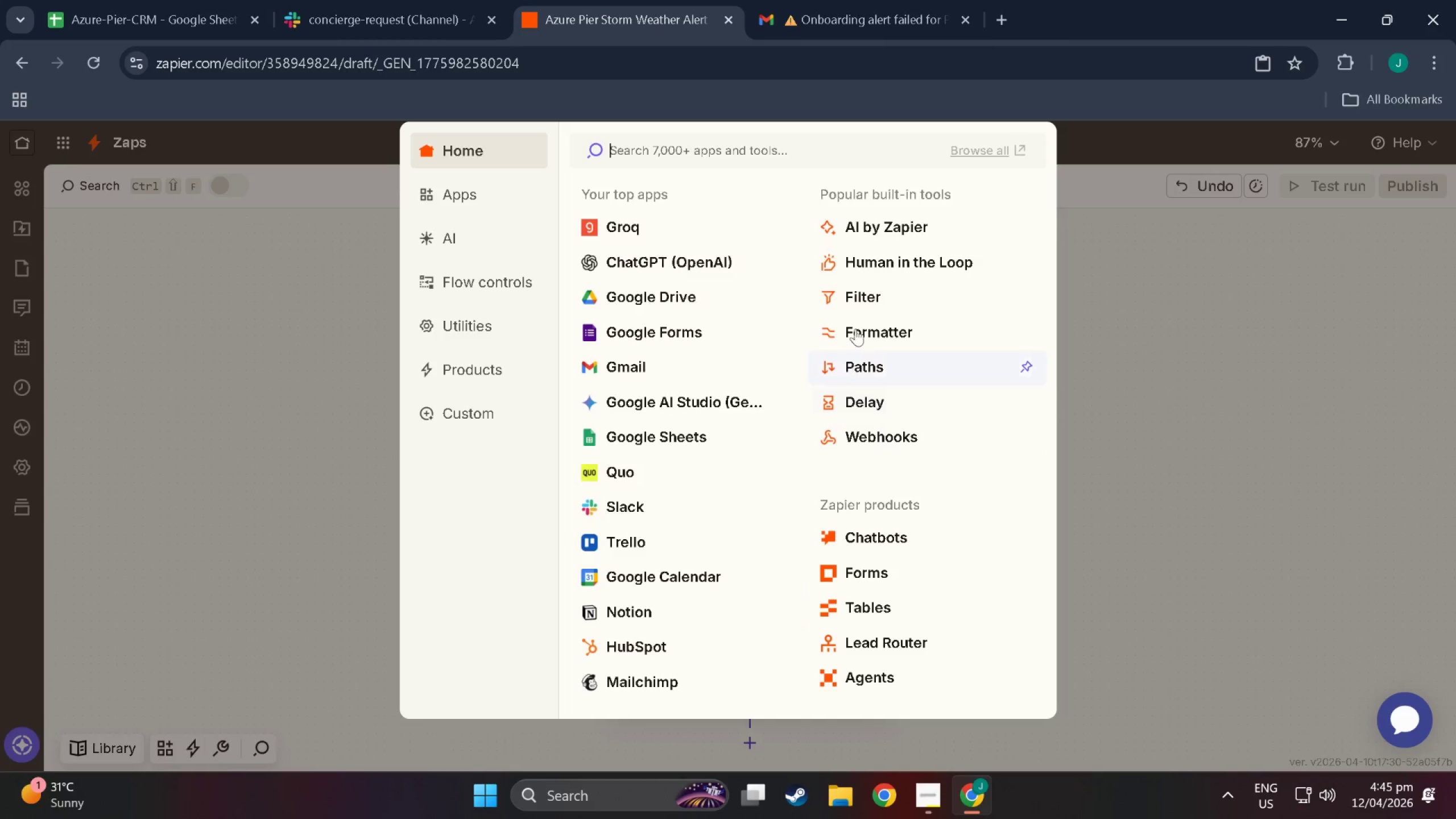 
left_click([859, 295])
 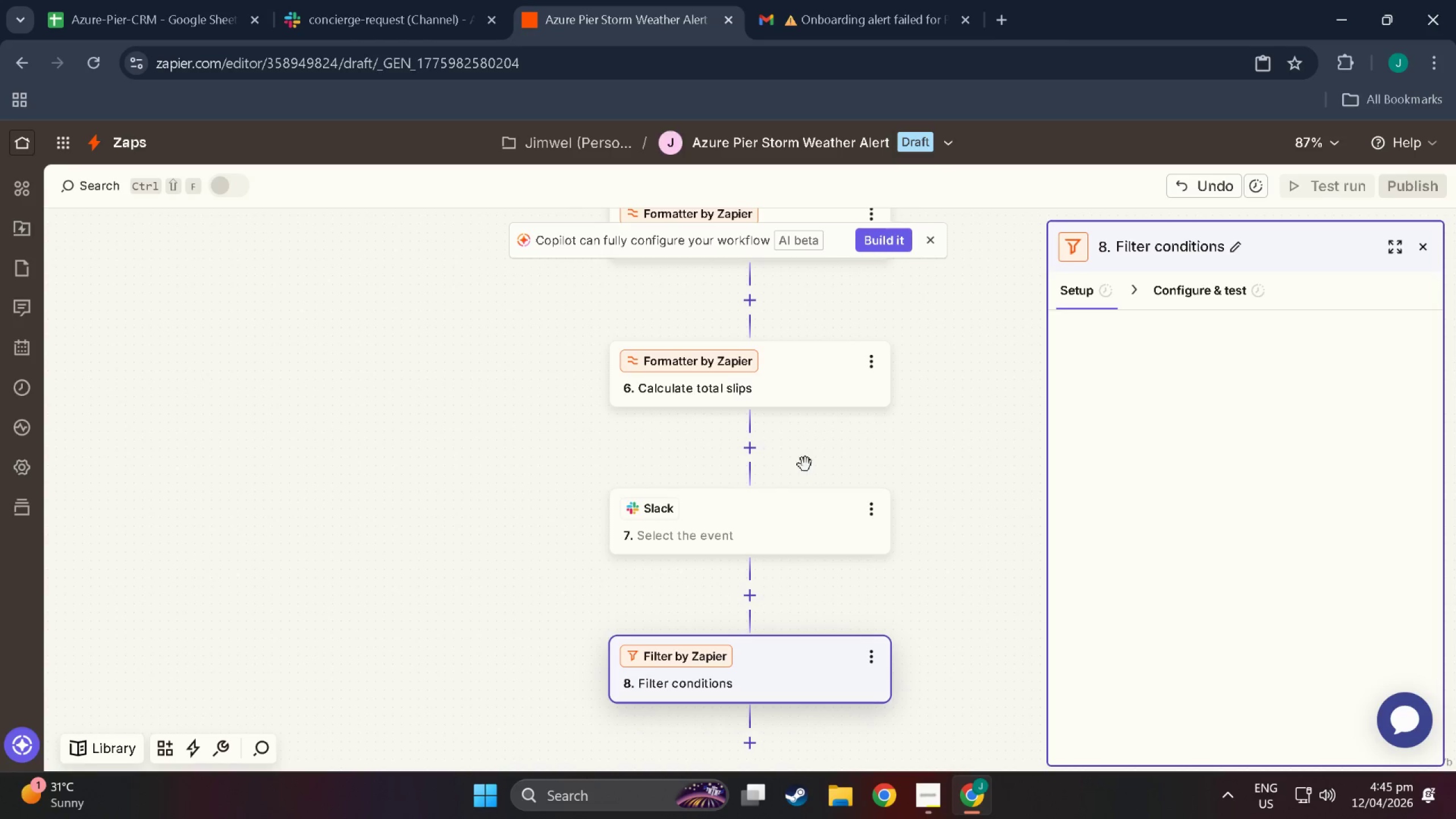 
scroll: coordinate [785, 578], scroll_direction: down, amount: 3.0
 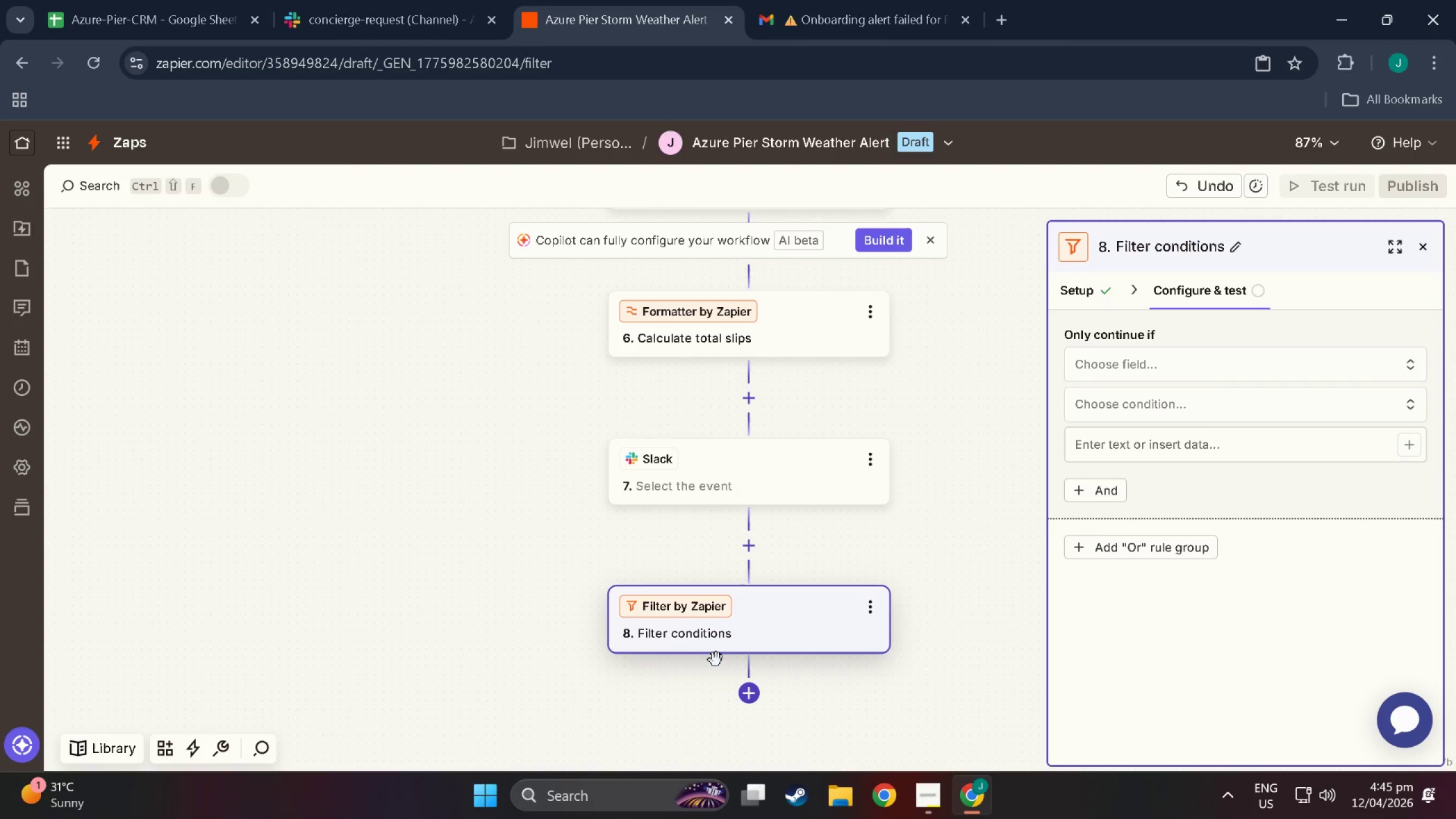 
left_click([754, 693])
 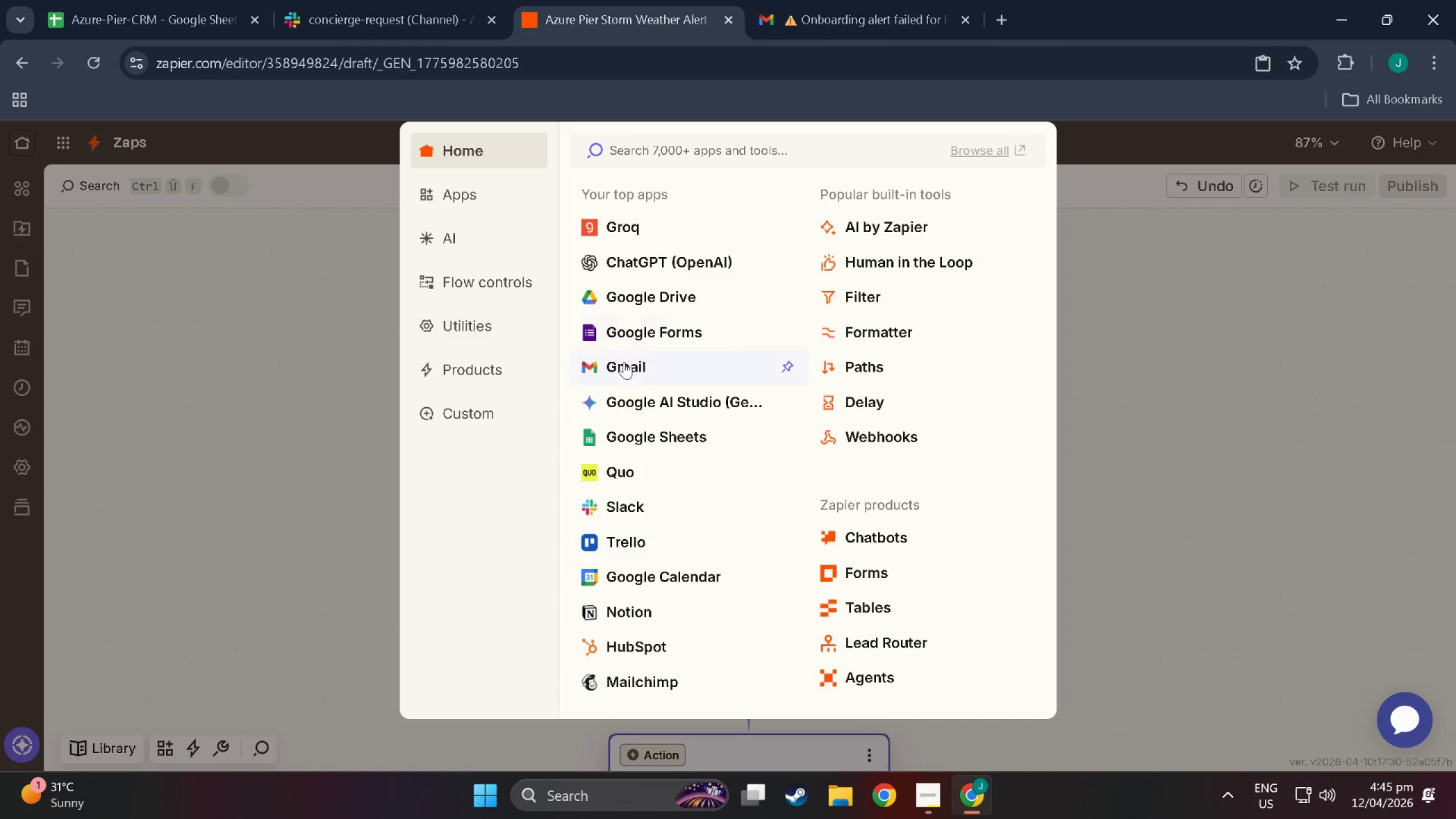 
left_click([628, 369])
 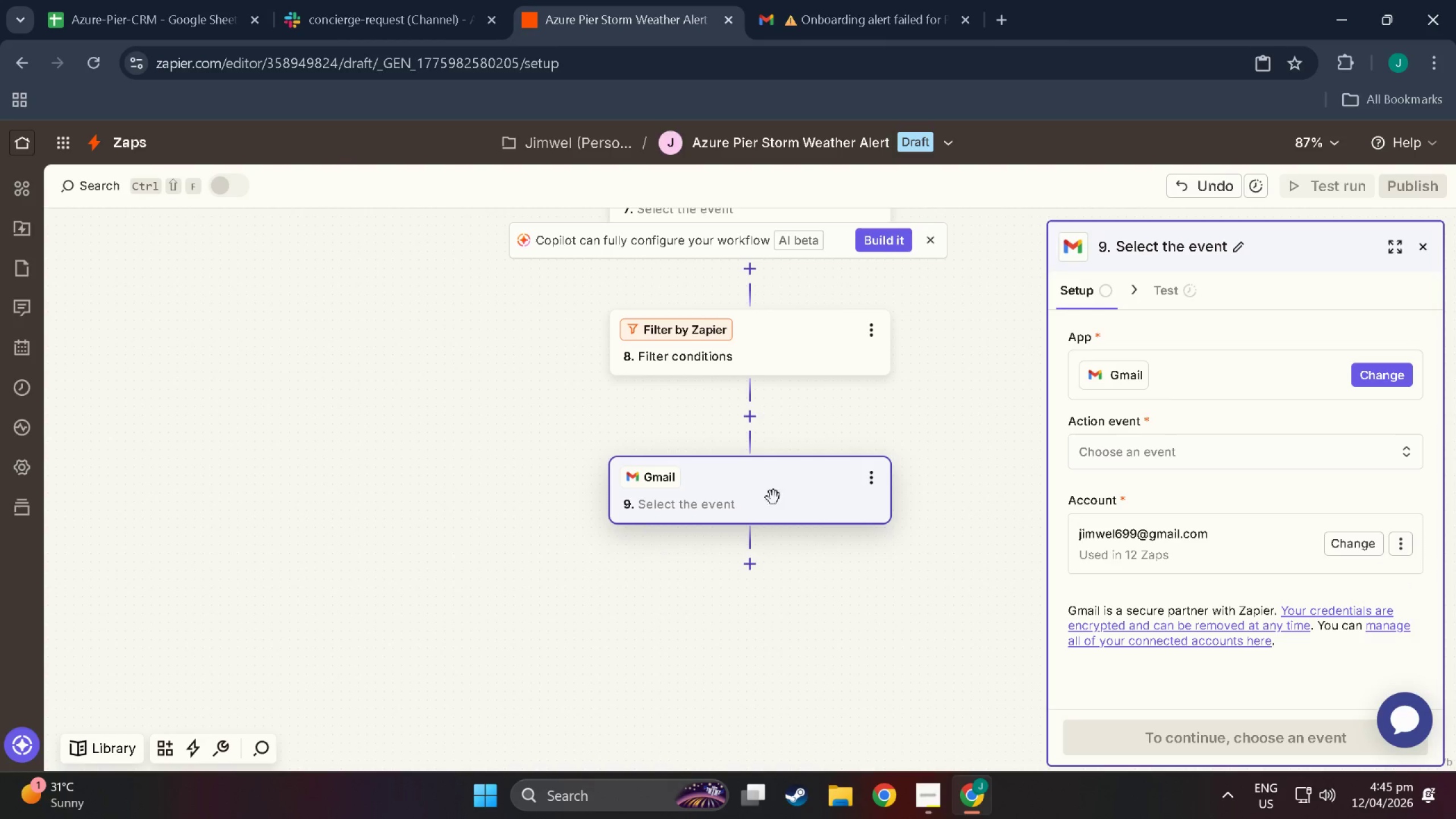 
wait(10.3)
 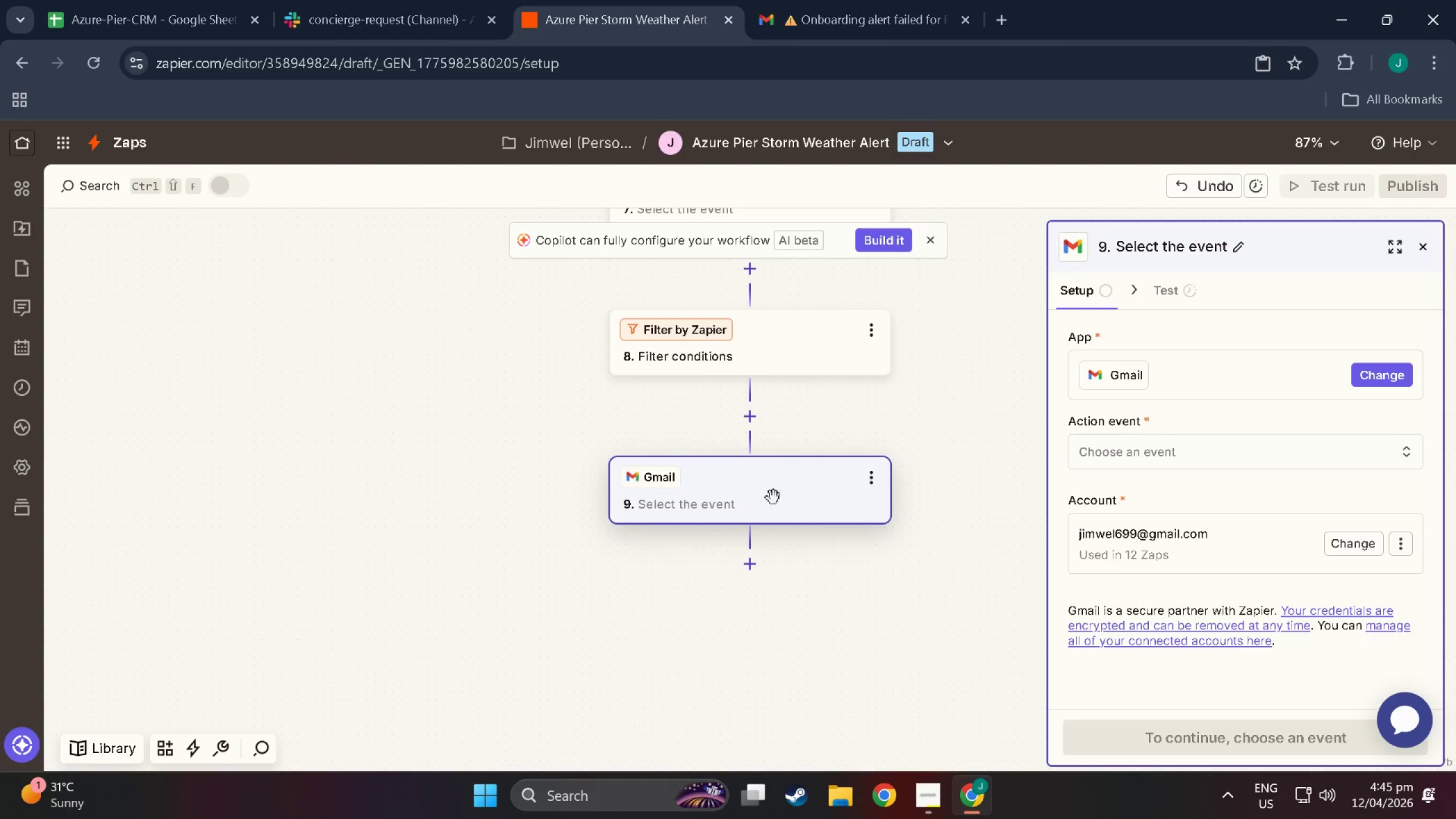 
left_click([938, 797])